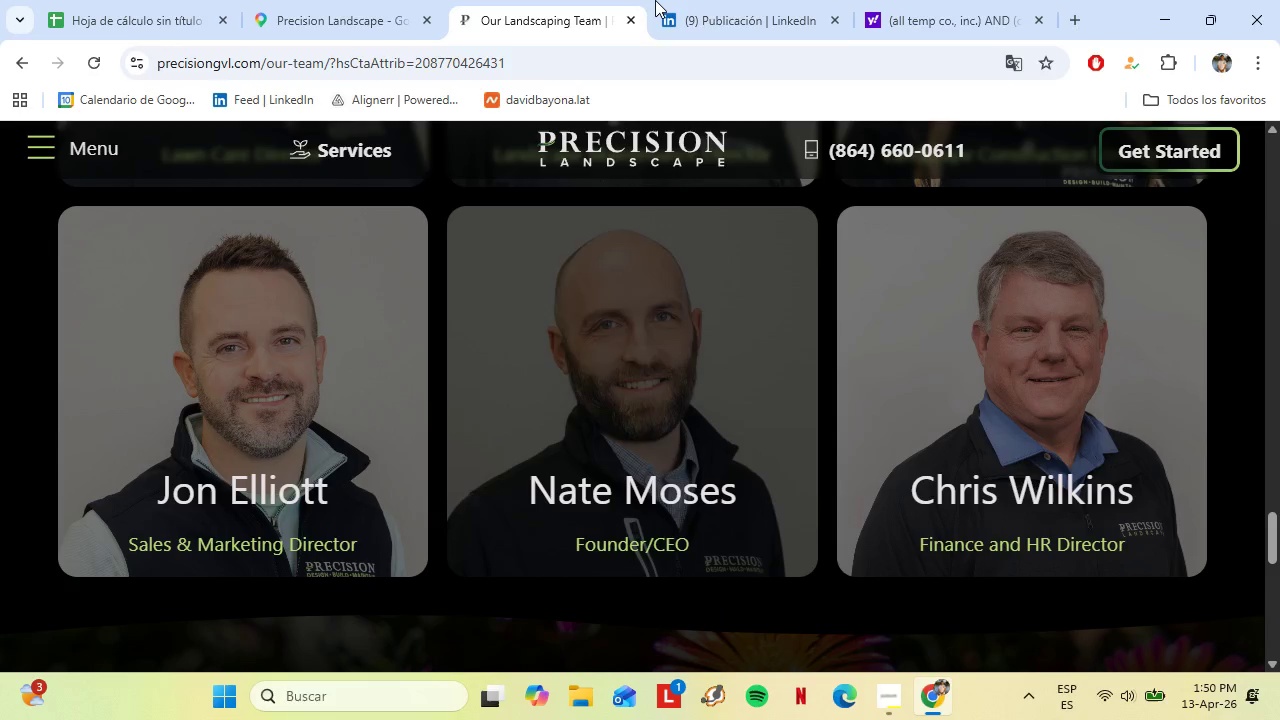 
left_click([922, 0])
 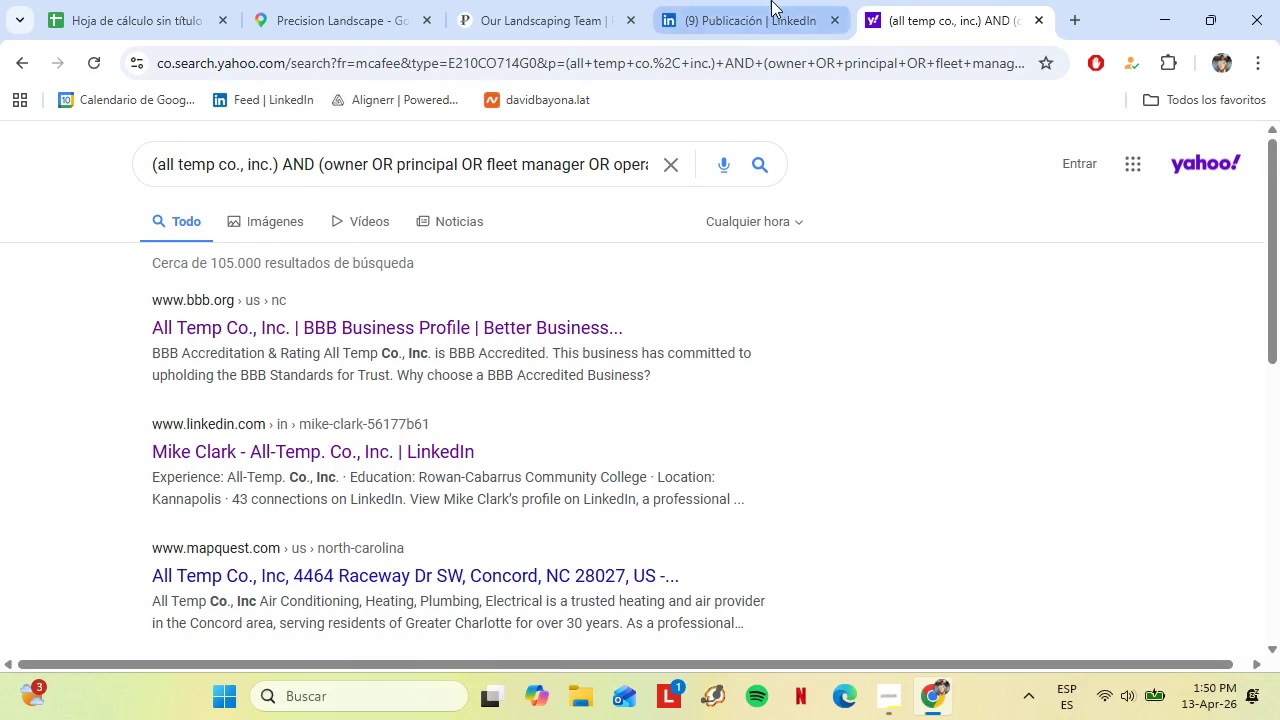 
left_click([771, 0])
 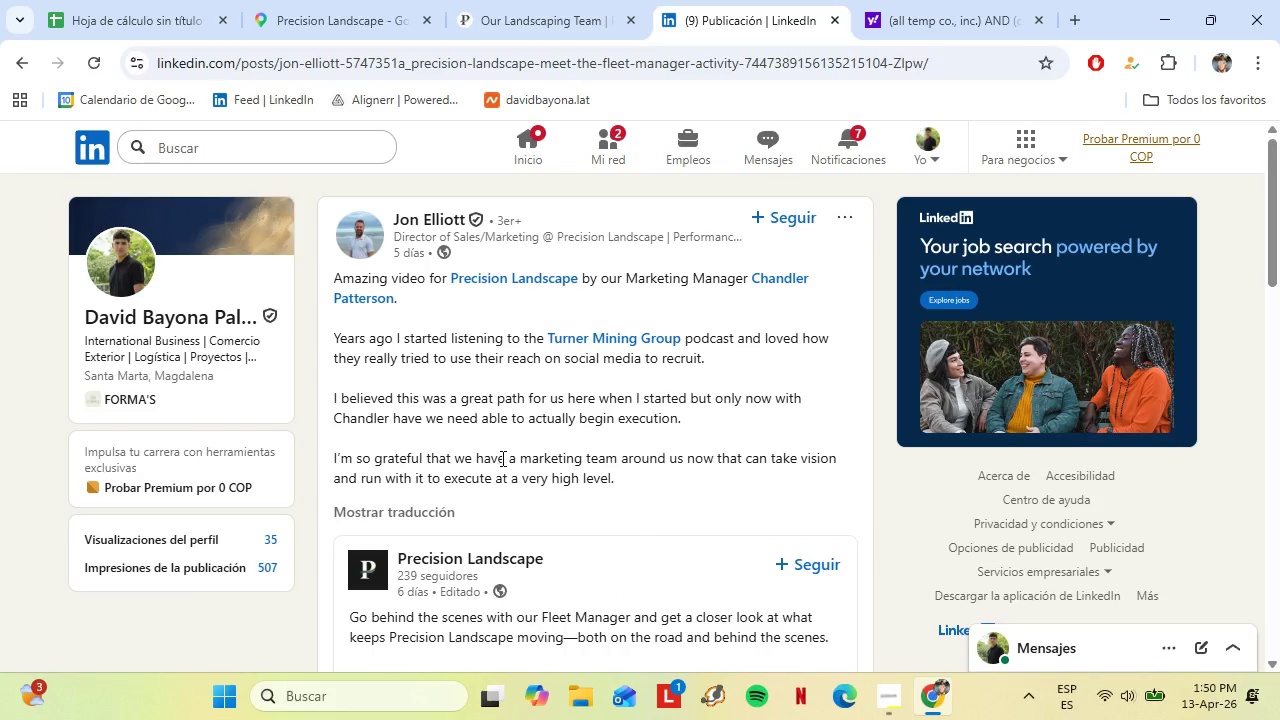 
scroll: coordinate [503, 448], scroll_direction: down, amount: 8.0
 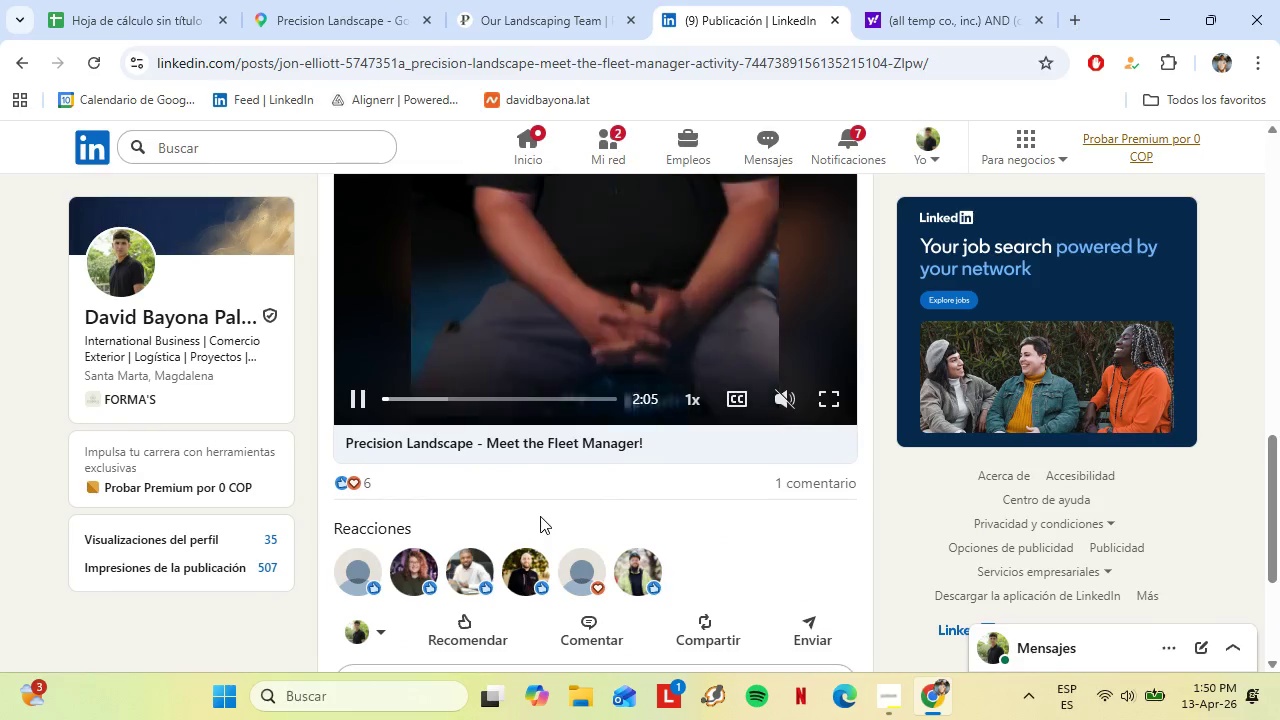 
scroll: coordinate [574, 405], scroll_direction: up, amount: 12.0
 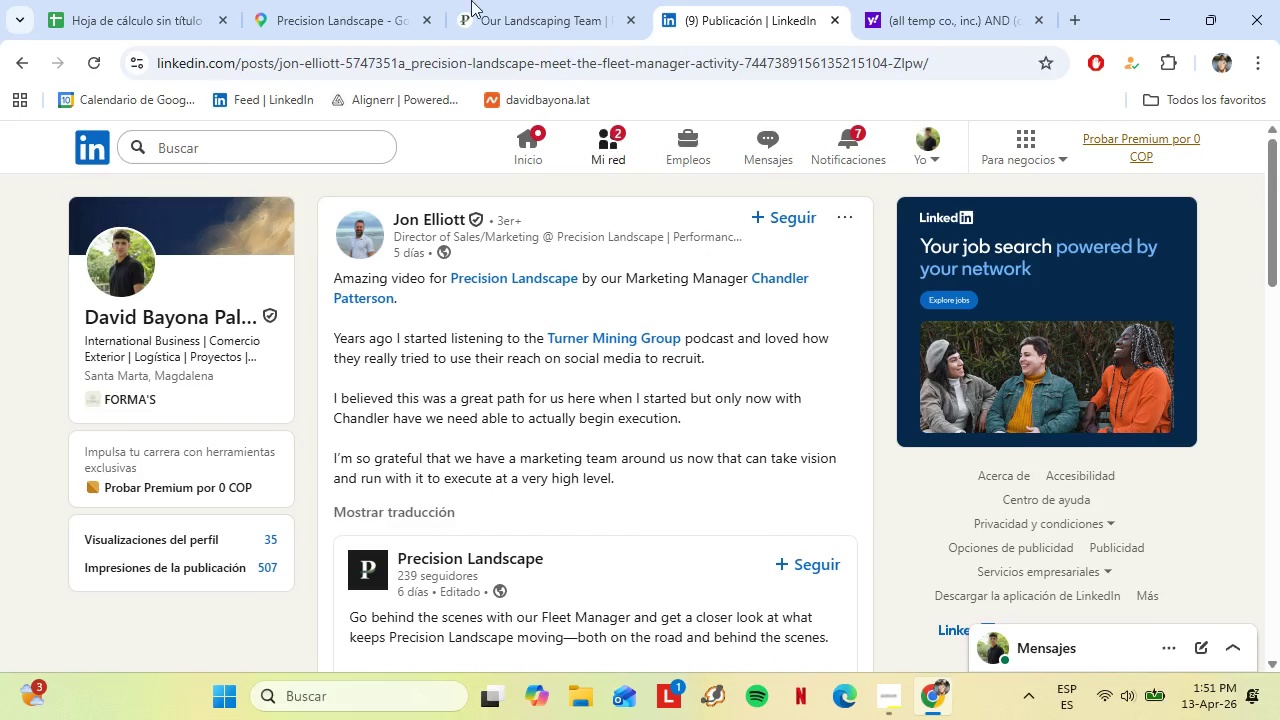 
left_click([554, 0])
 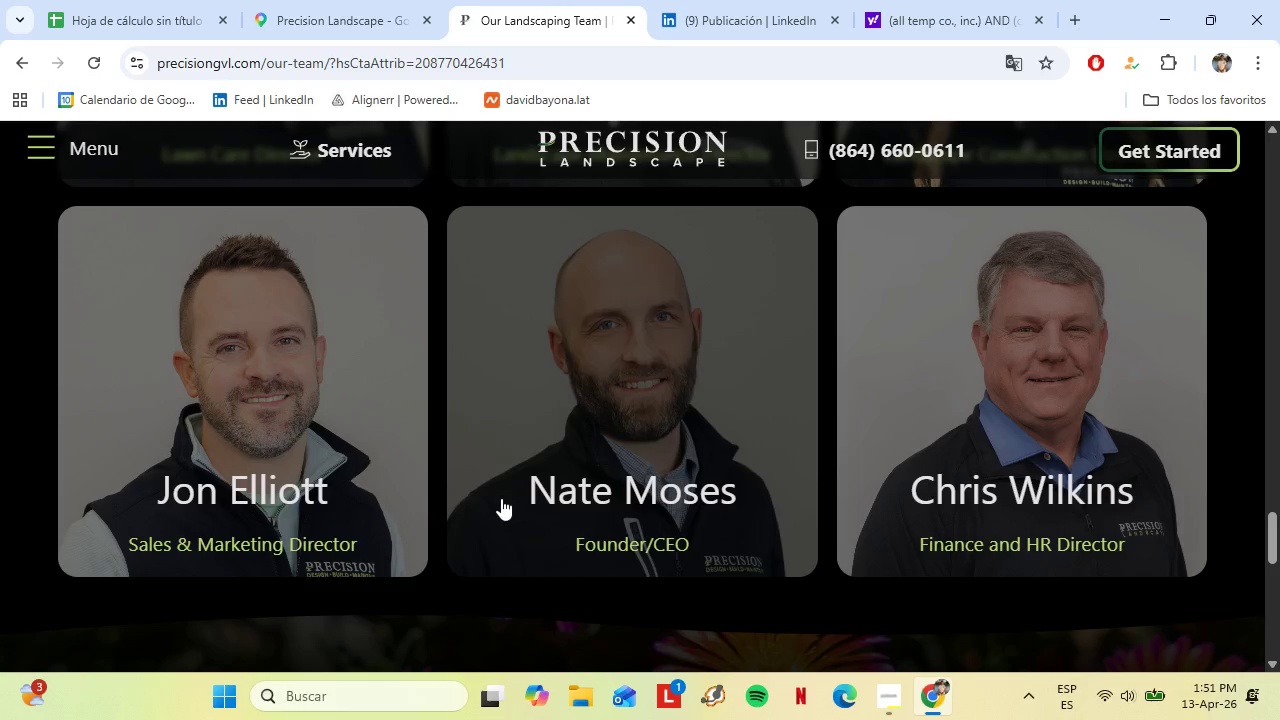 
scroll: coordinate [502, 497], scroll_direction: up, amount: 11.0
 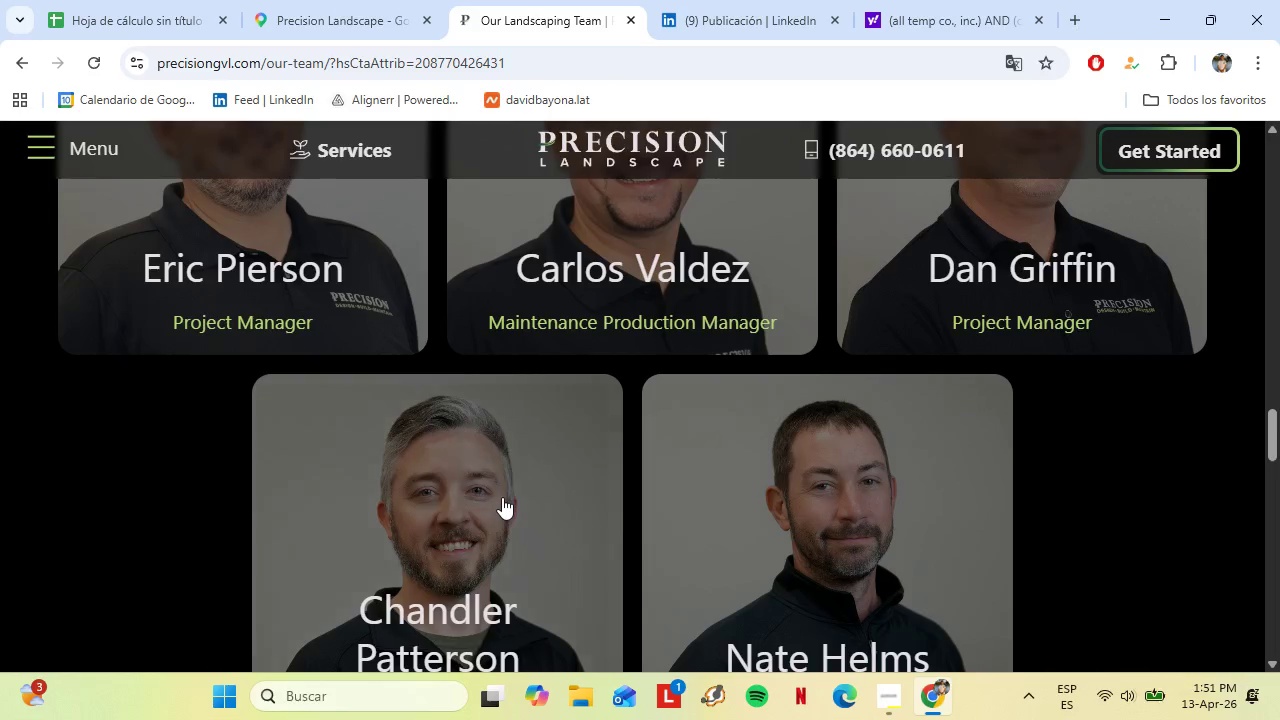 
scroll: coordinate [587, 469], scroll_direction: down, amount: 5.0
 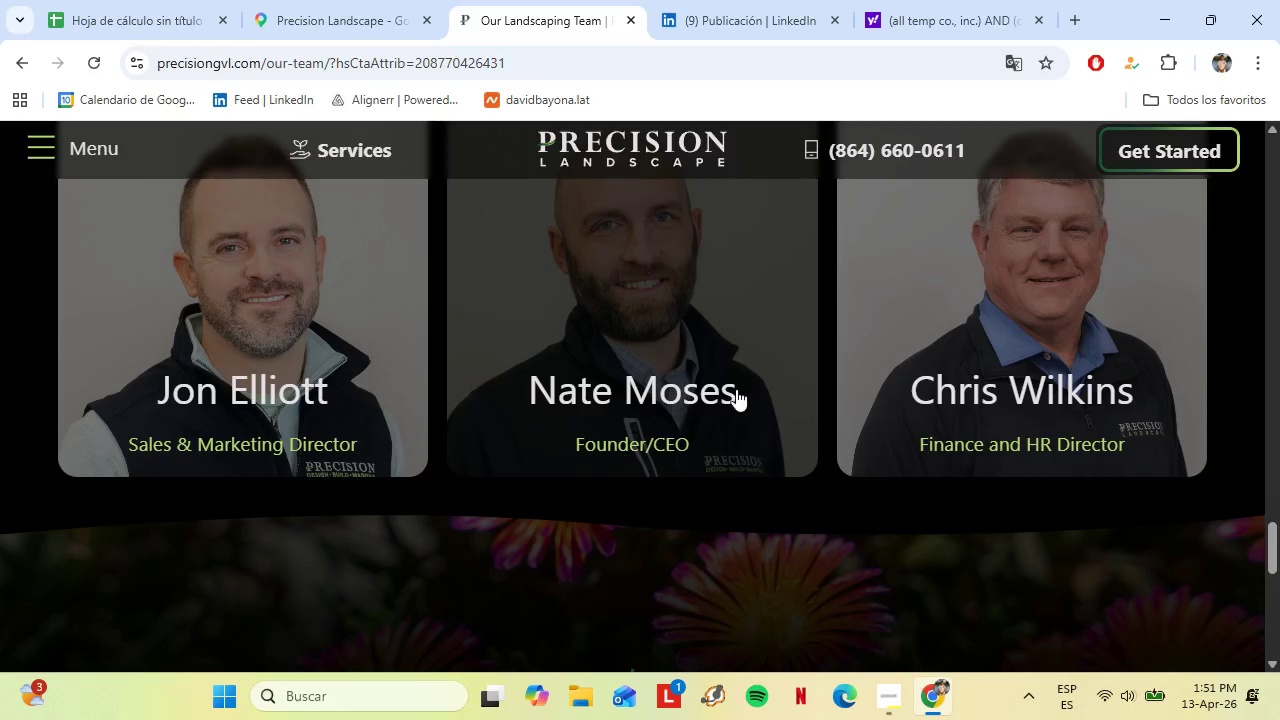 
left_click_drag(start_coordinate=[736, 389], to_coordinate=[663, 396])
 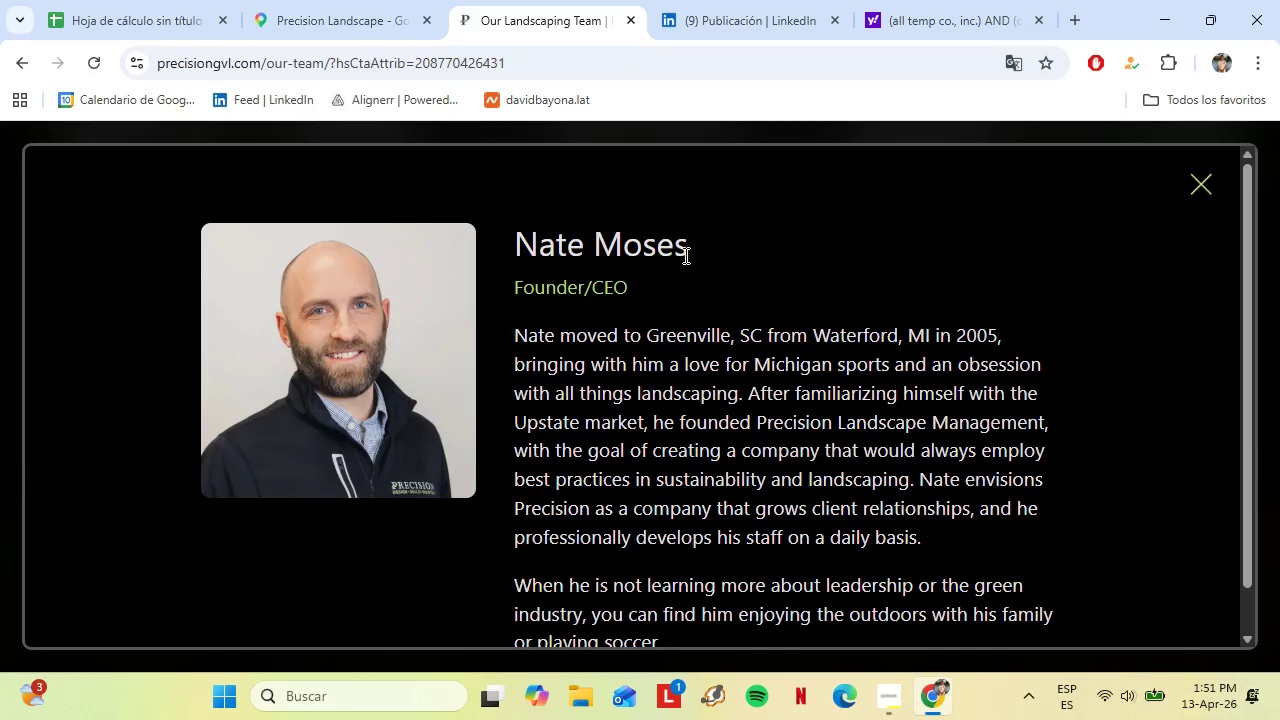 
left_click_drag(start_coordinate=[681, 252], to_coordinate=[535, 256])
 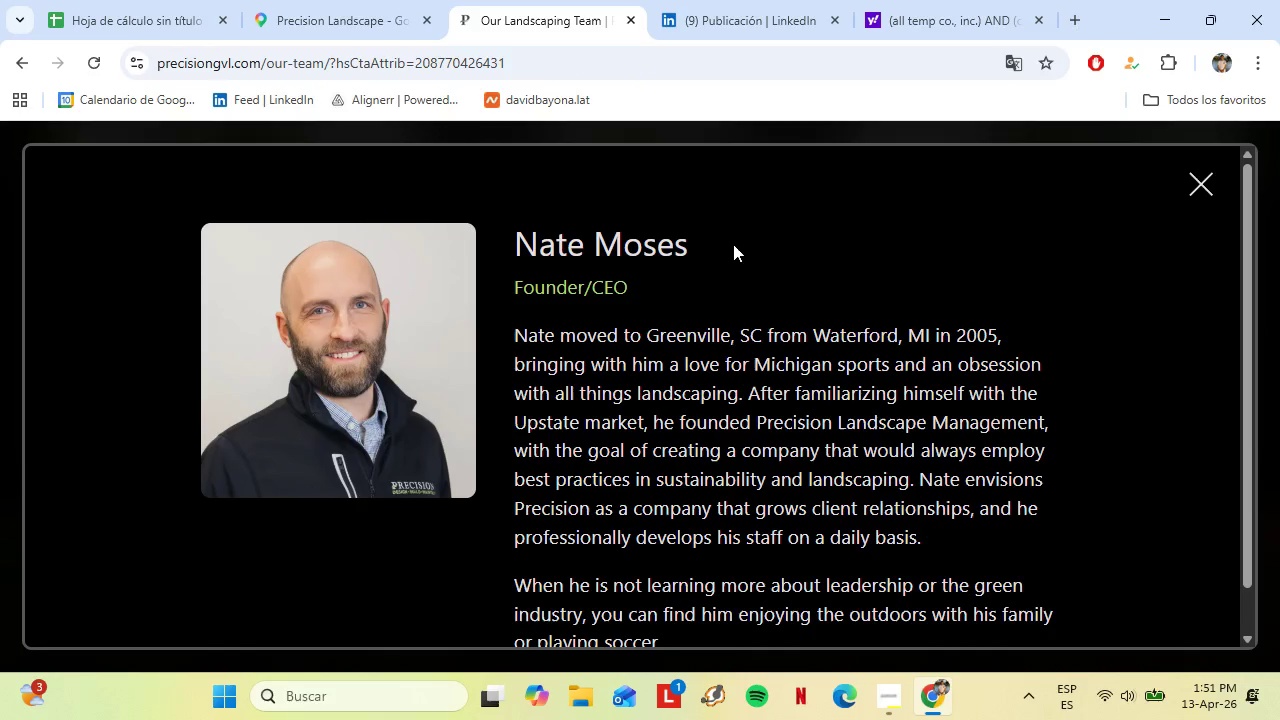 
left_click([733, 244])
 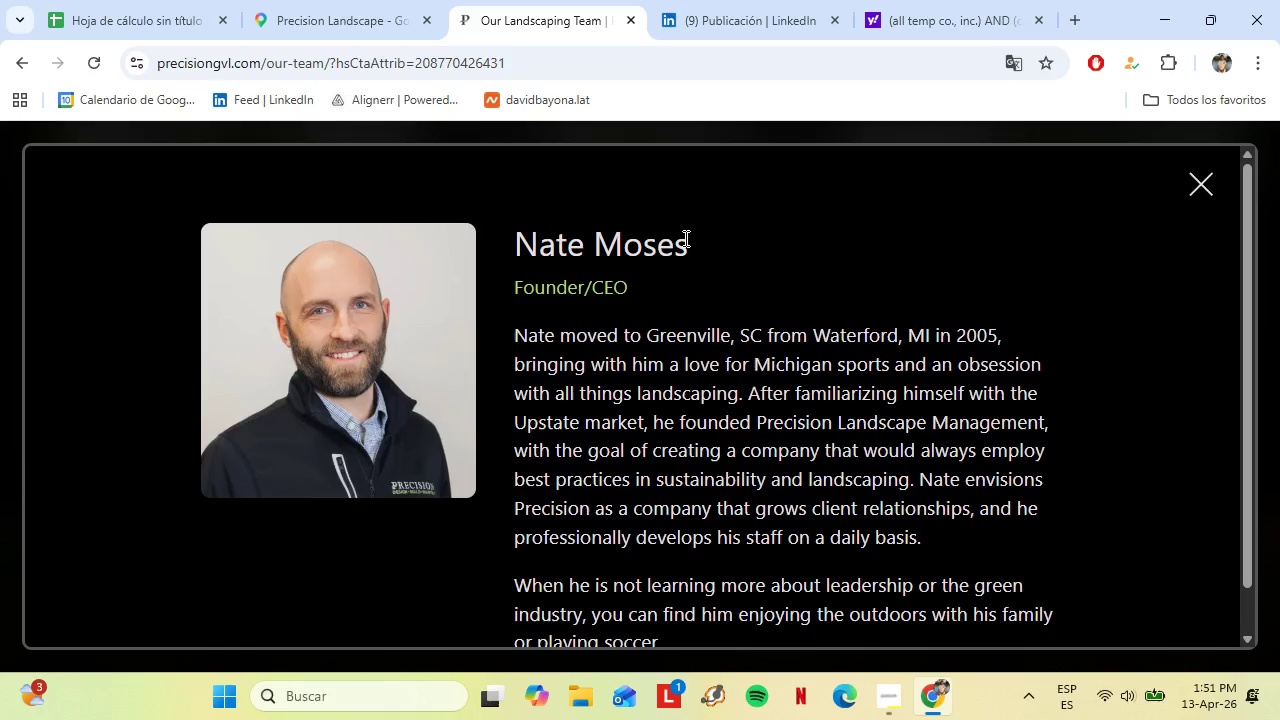 
left_click_drag(start_coordinate=[684, 238], to_coordinate=[551, 231])
 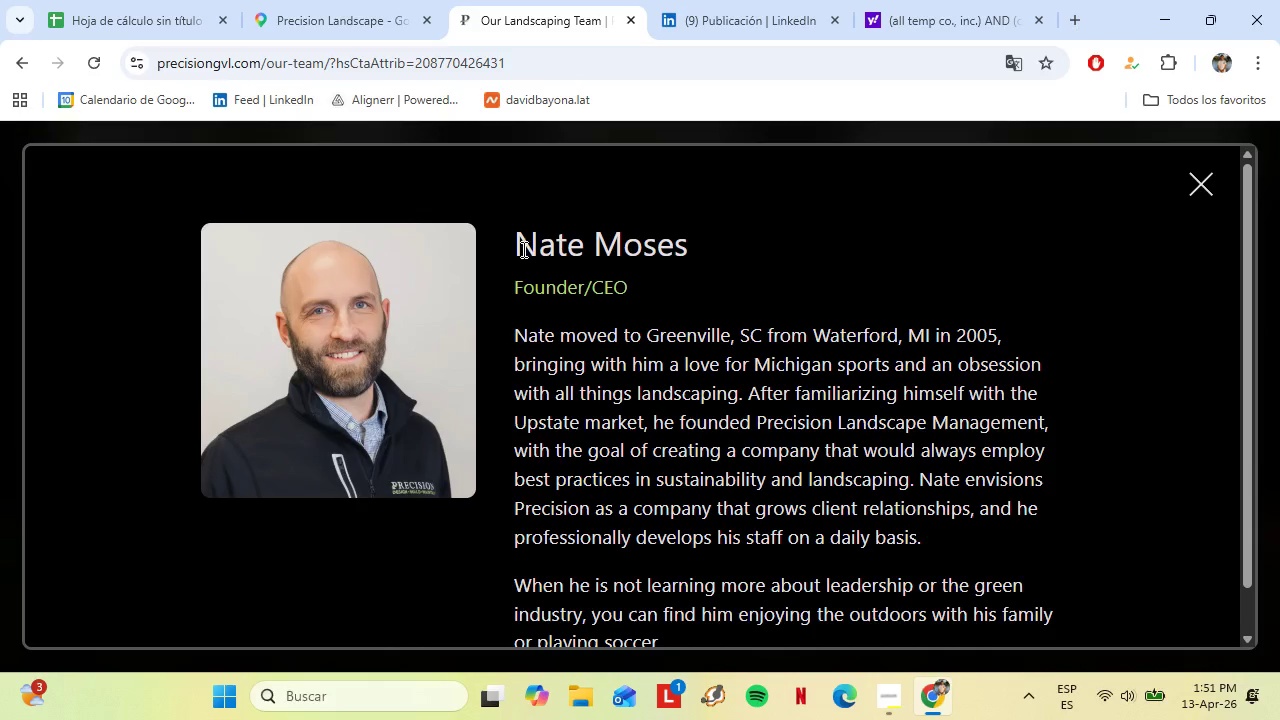 
left_click_drag(start_coordinate=[522, 249], to_coordinate=[690, 243])
 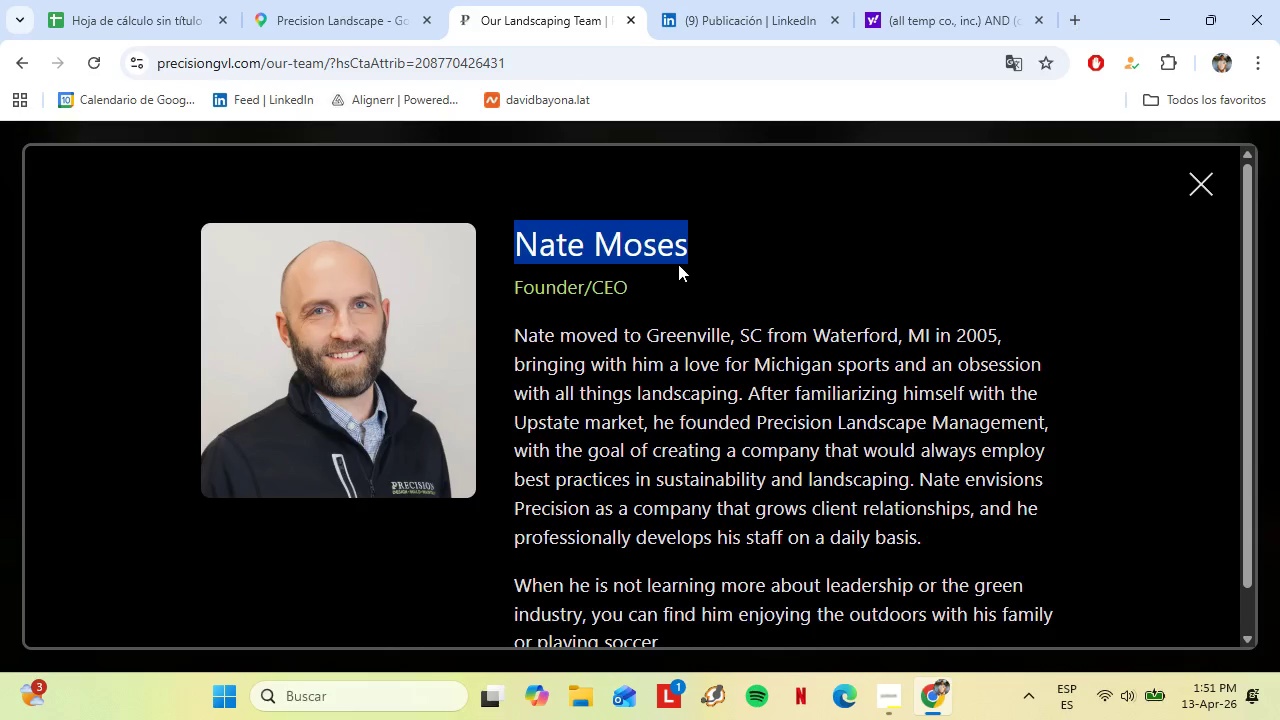 
wait(5.42)
 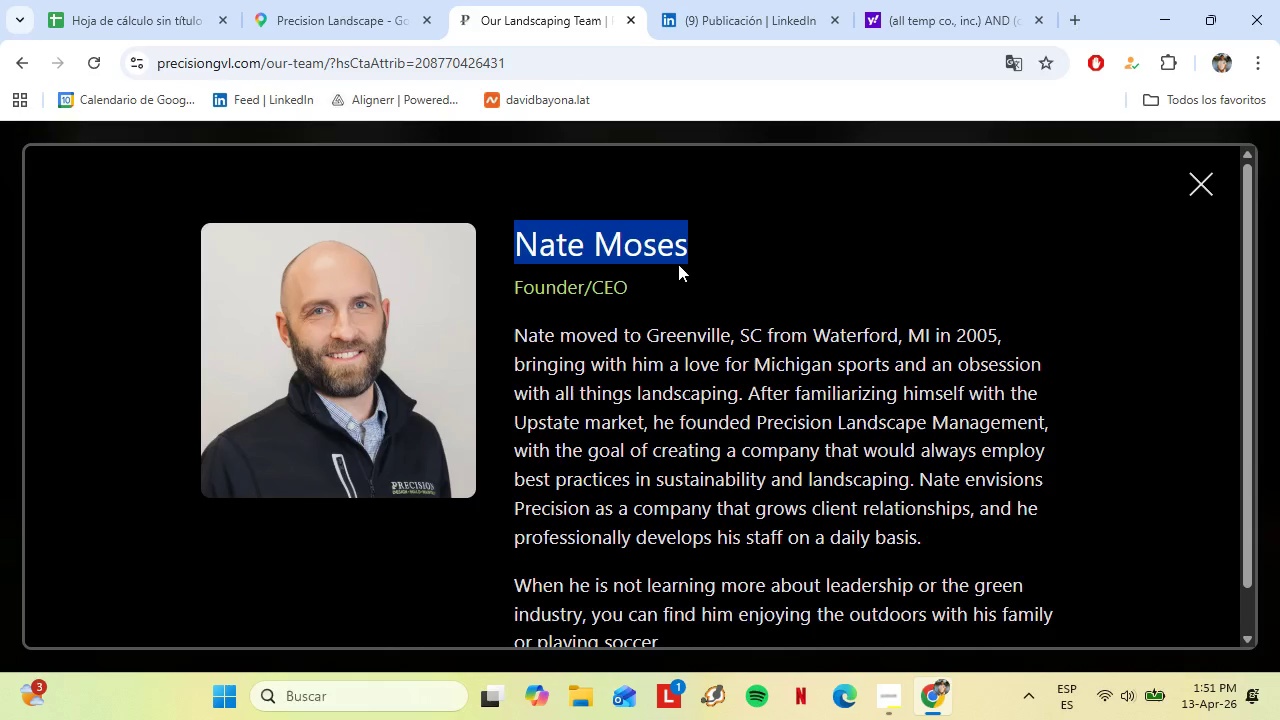 
key(Control+C)
 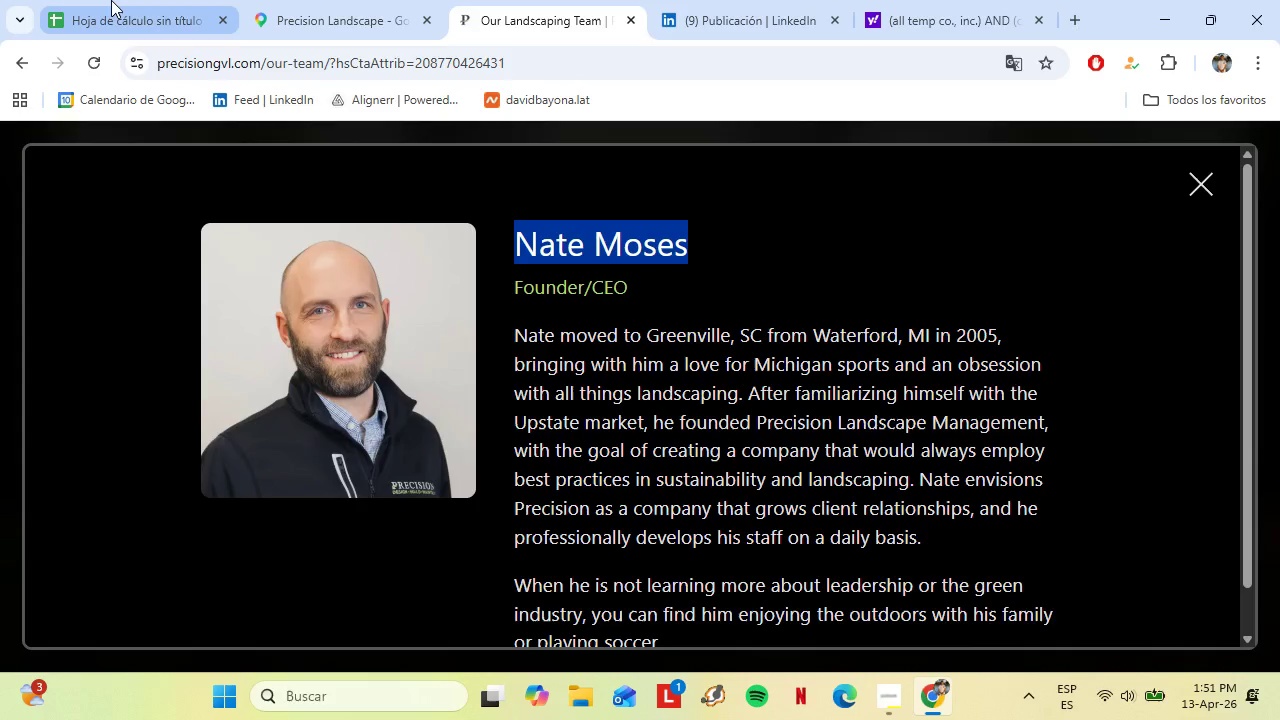 
left_click([111, 0])
 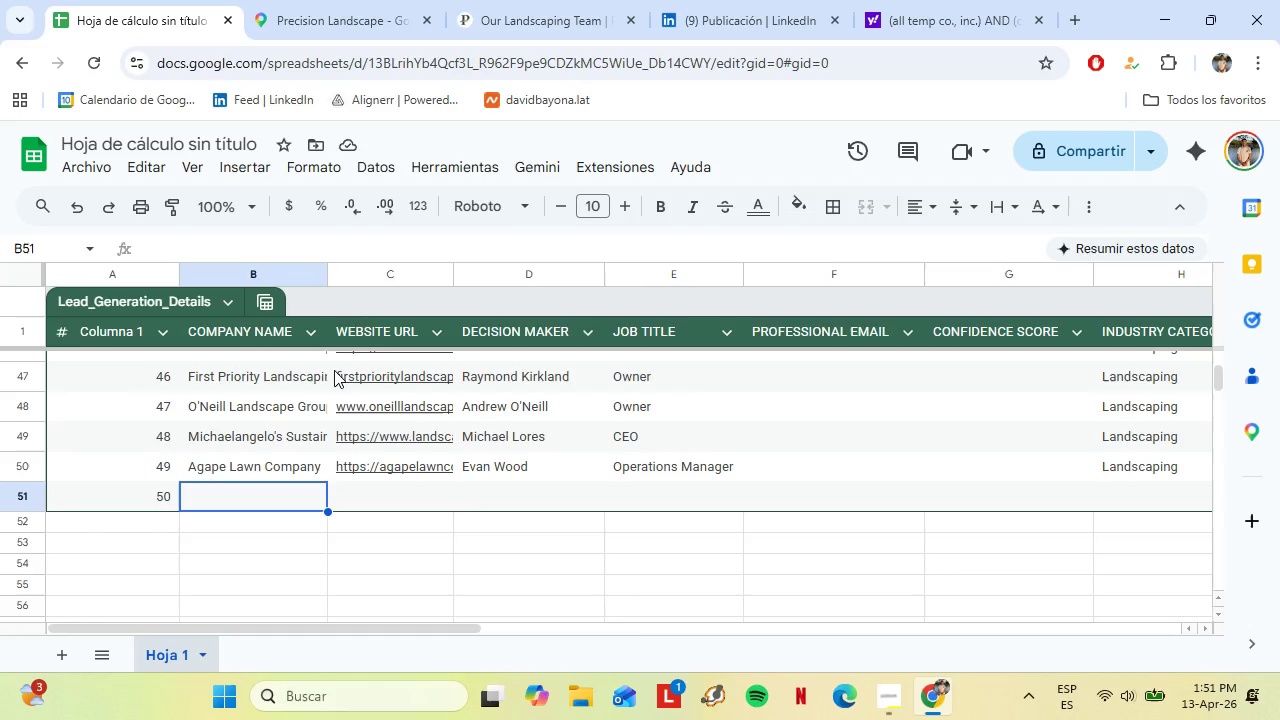 
left_click_drag(start_coordinate=[111, 0], to_coordinate=[117, 9])
 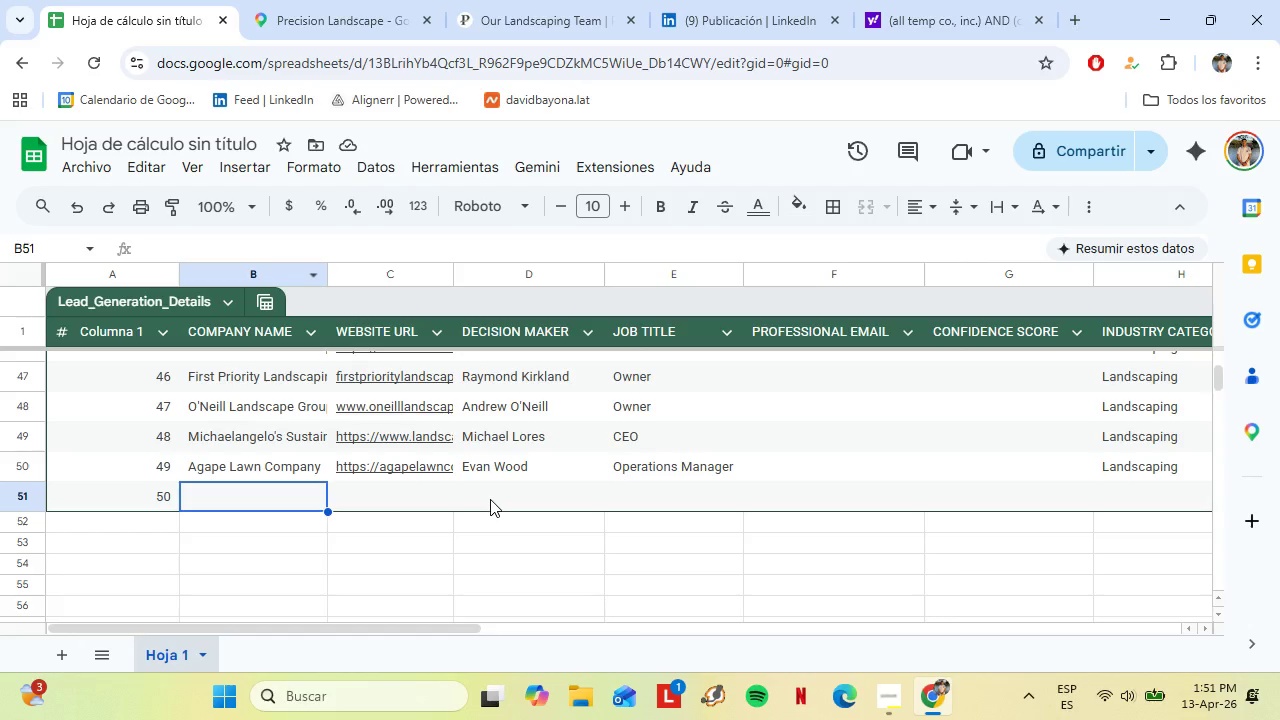 
key(Control+Shift+V)
 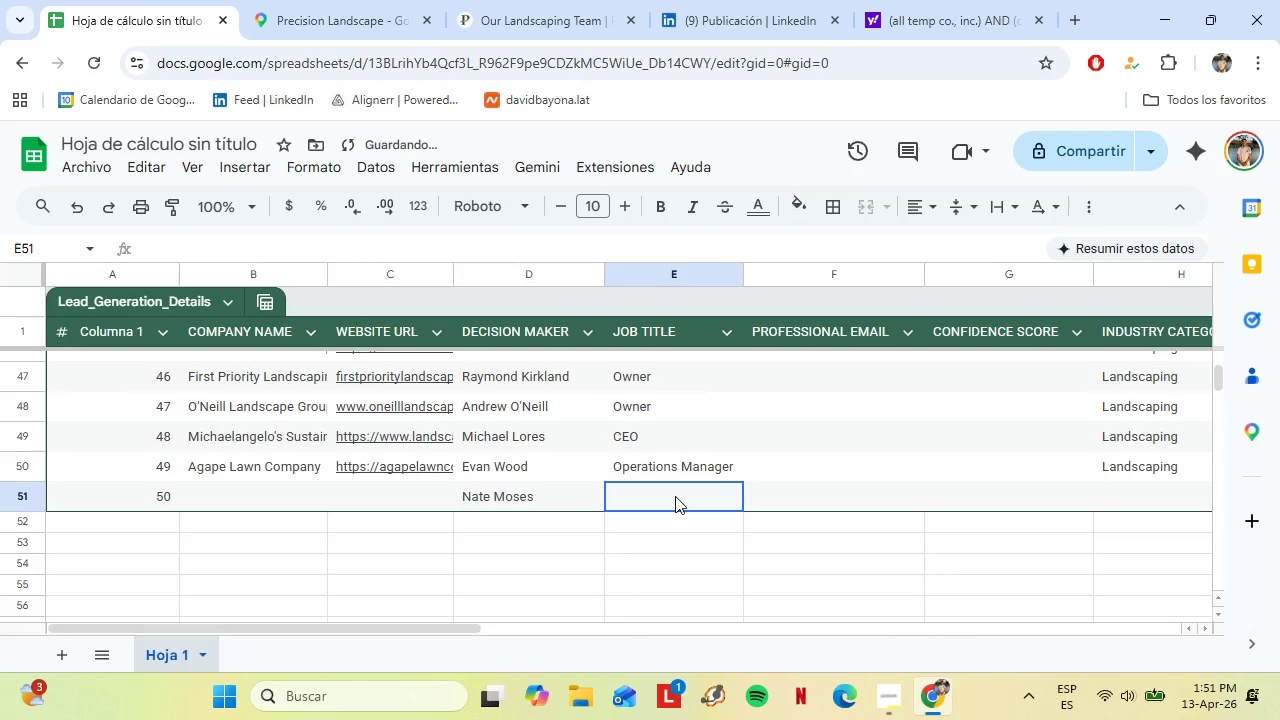 
type(CEO)
 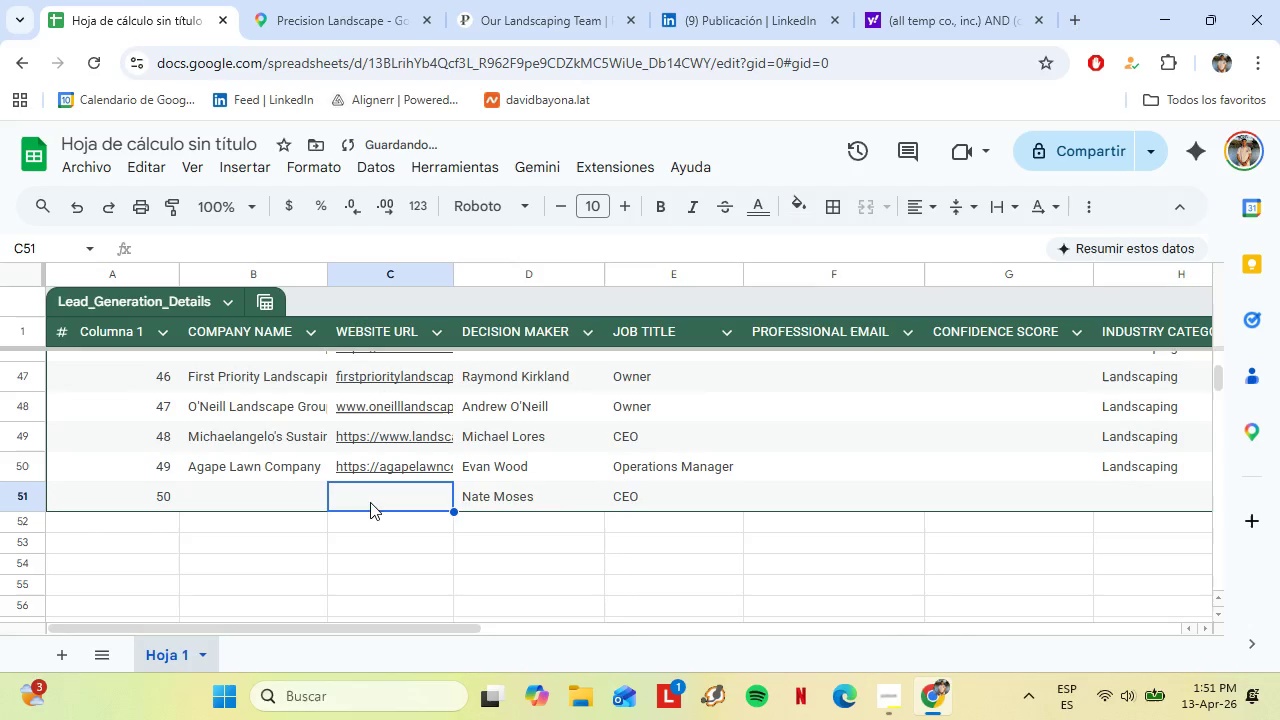 
left_click([569, 0])
 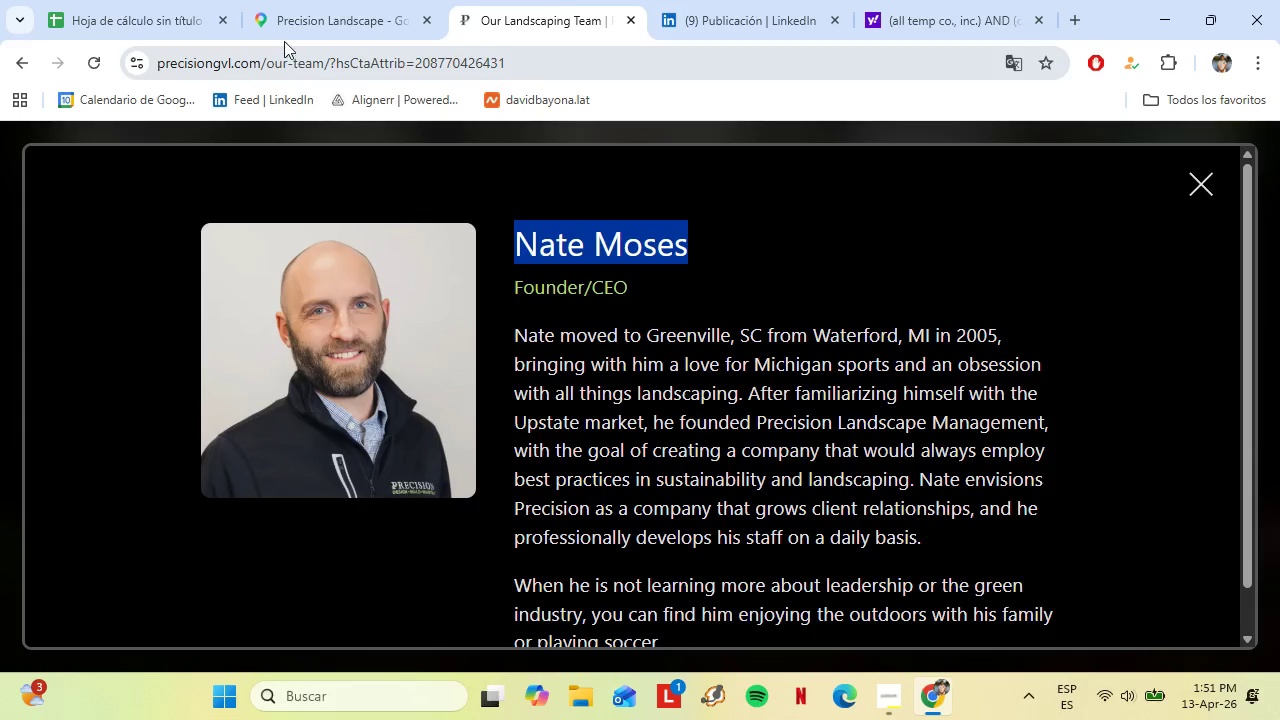 
left_click([331, 0])
 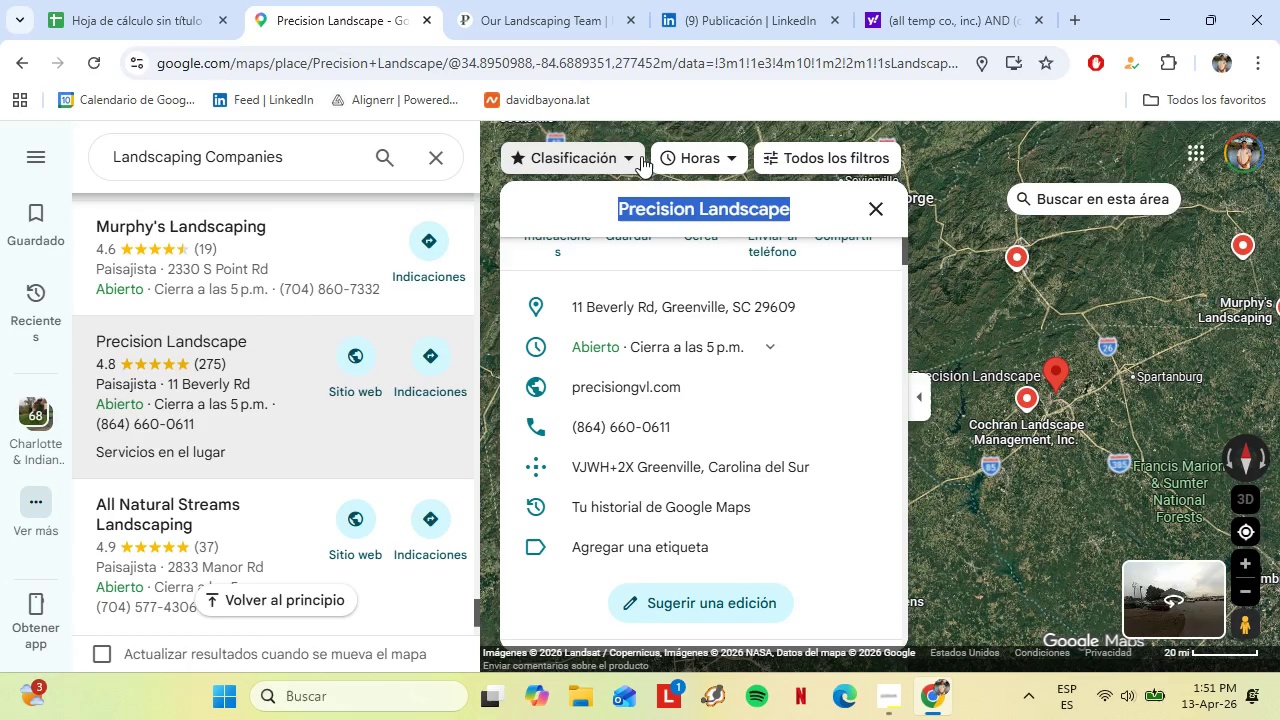 
key(Control+C)
 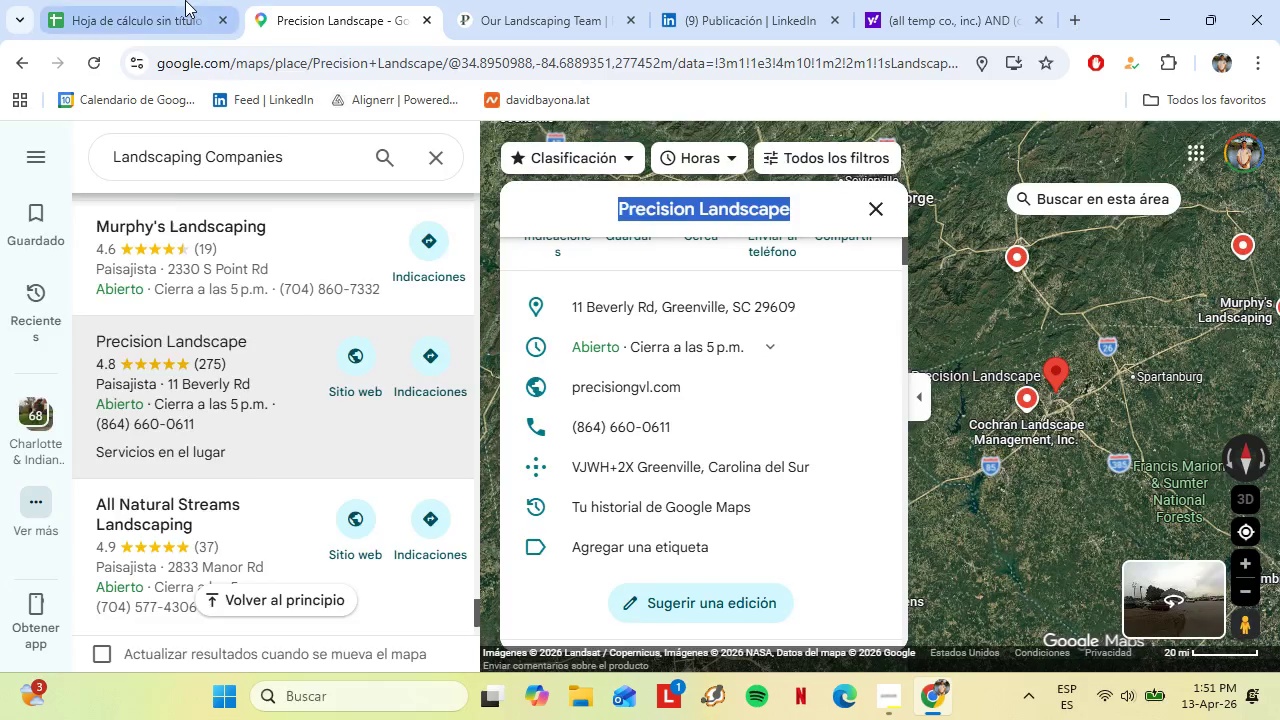 
left_click([183, 0])
 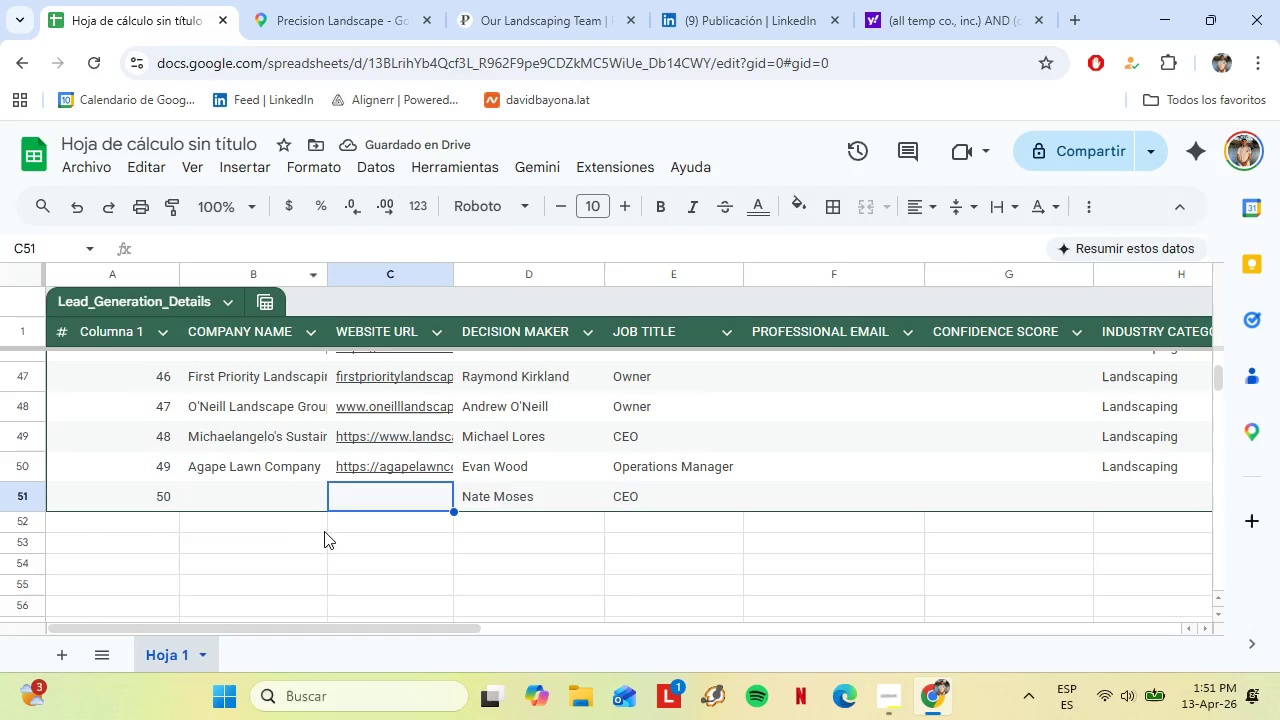 
key(Control+ControlLeft)
 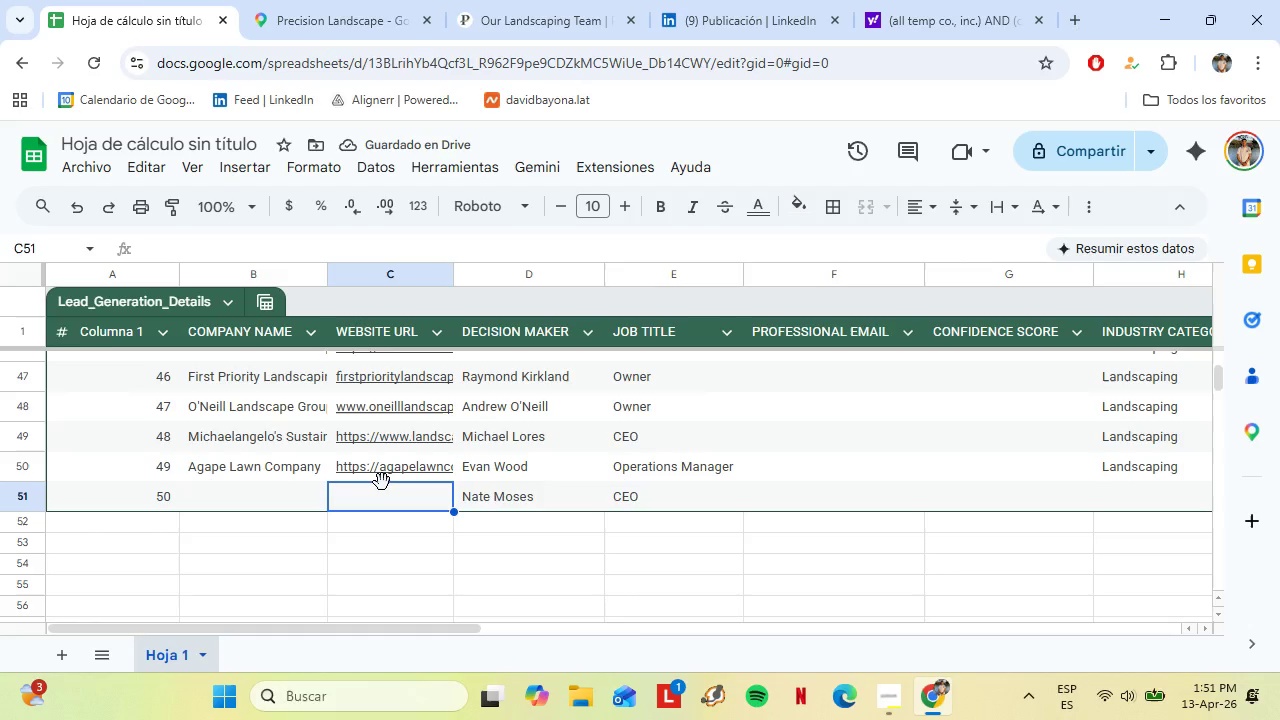 
key(Control+ControlLeft)
 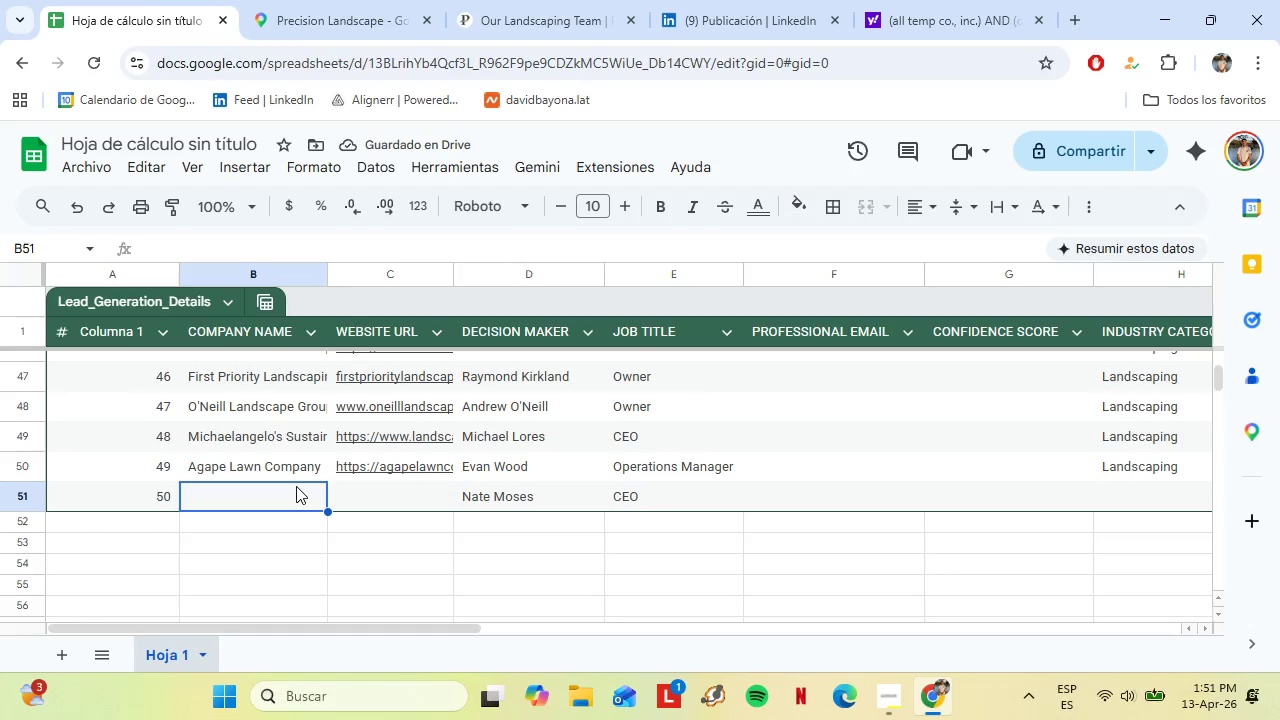 
key(Control+Shift+V)
 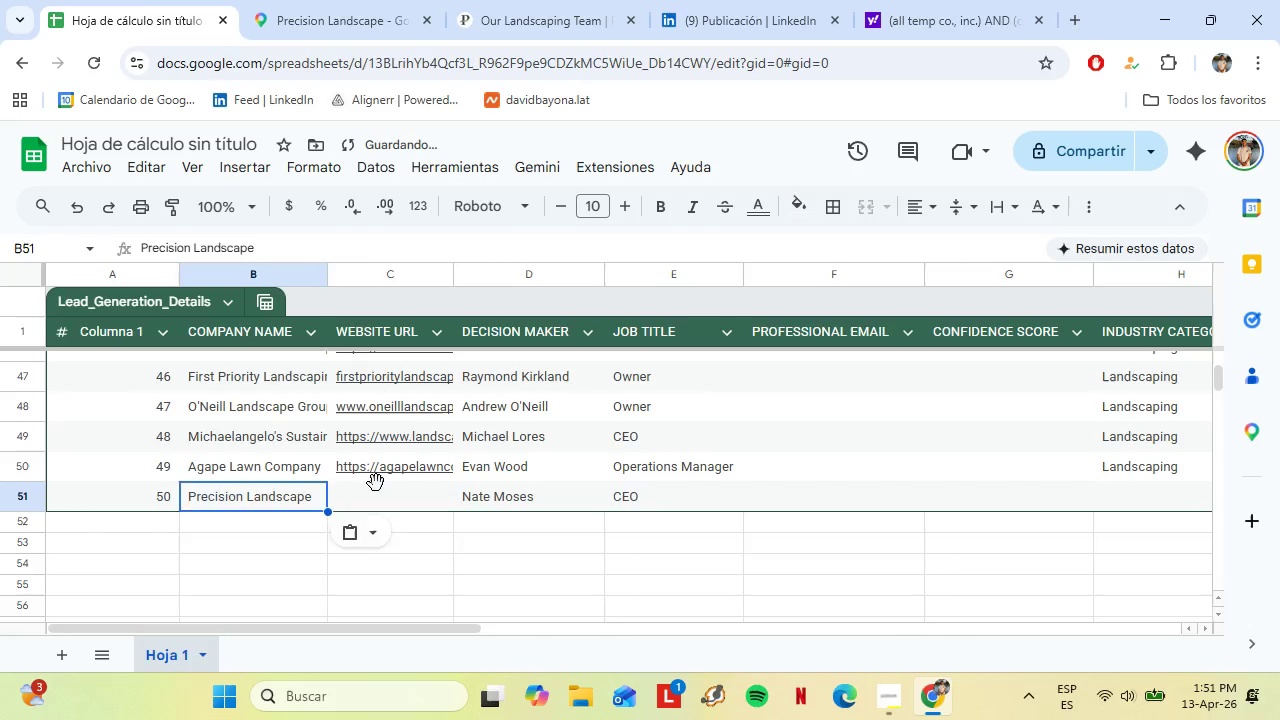 
left_click([376, 483])
 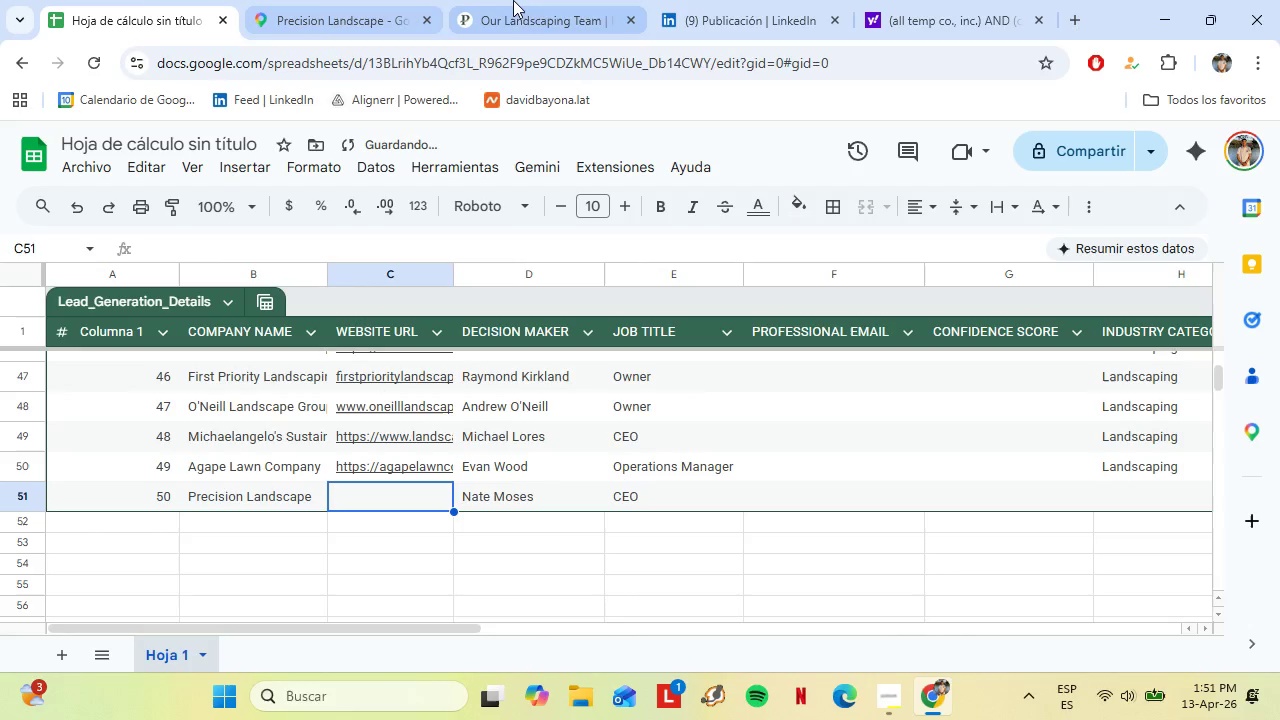 
left_click([514, 0])
 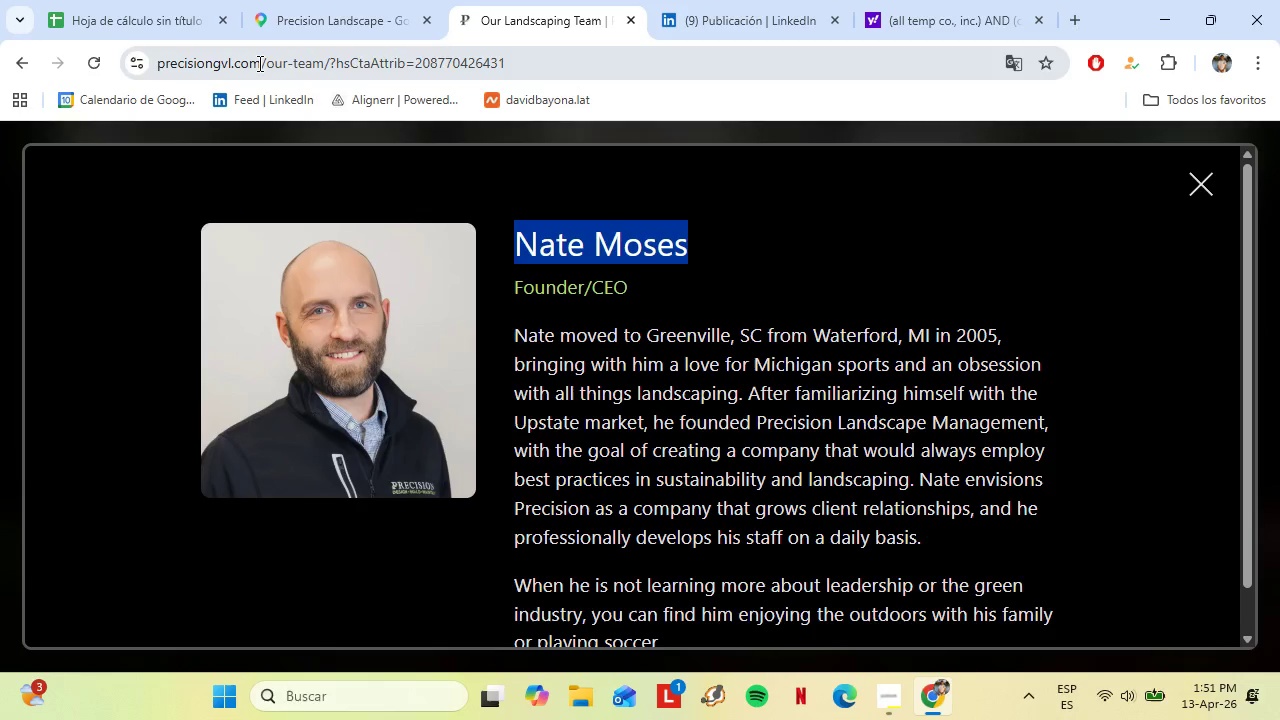 
left_click_drag(start_coordinate=[258, 63], to_coordinate=[158, 60])
 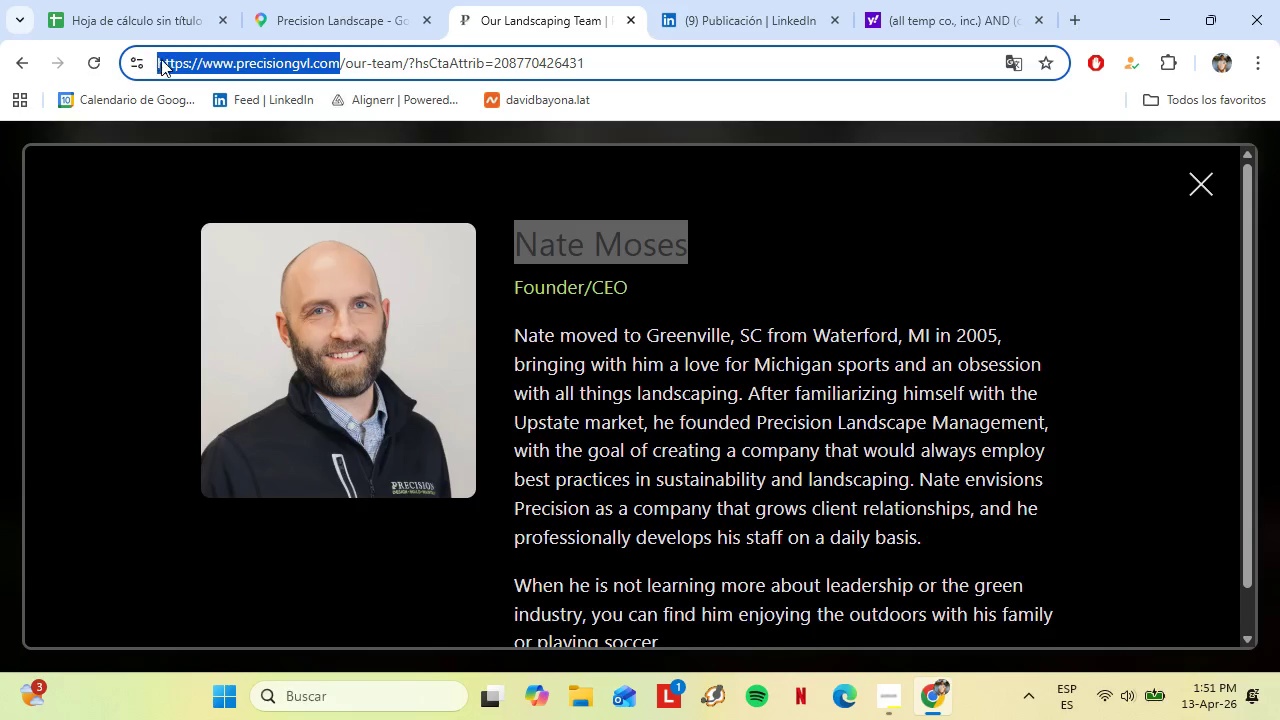 
key(Control+C)
 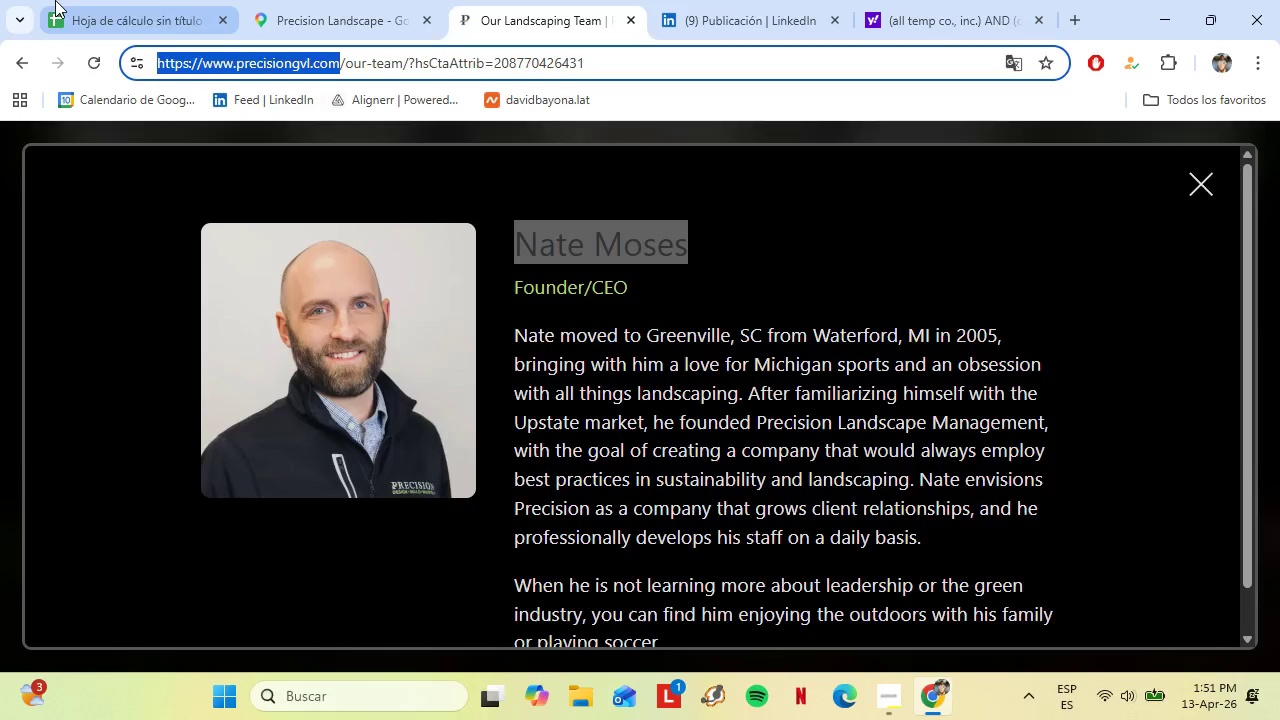 
left_click([55, 0])
 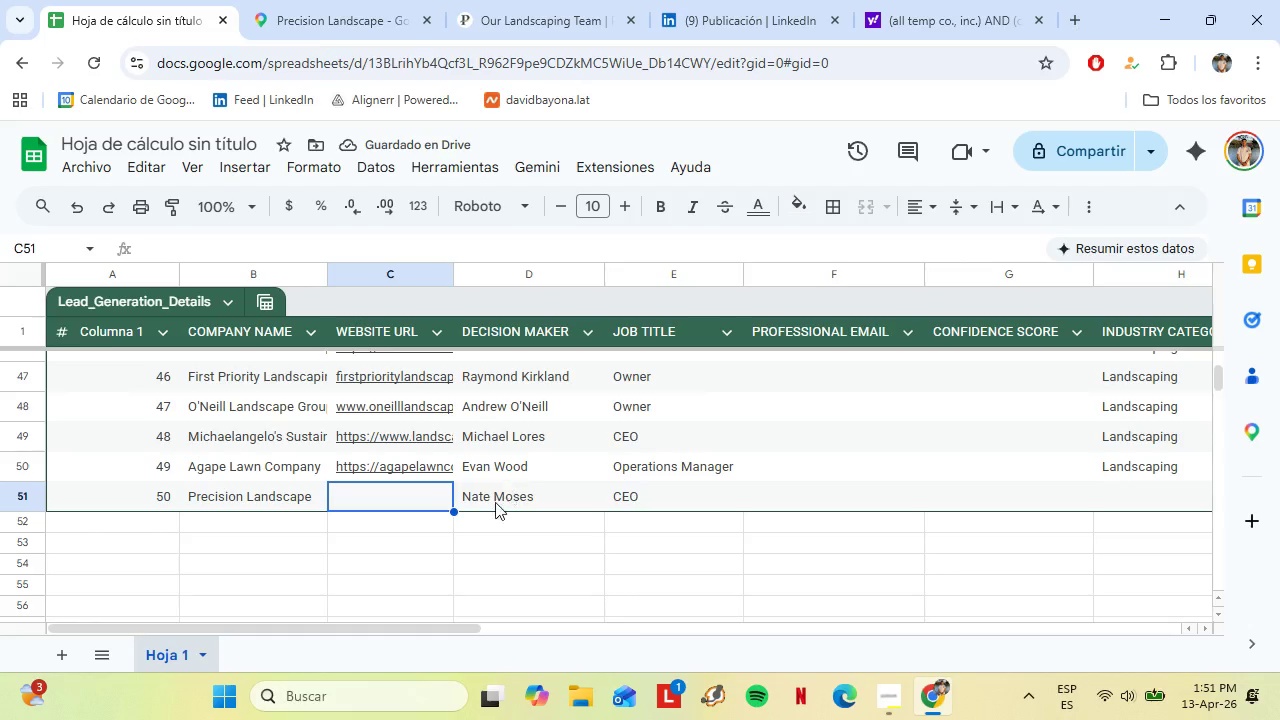 
key(Control+Shift+V)
 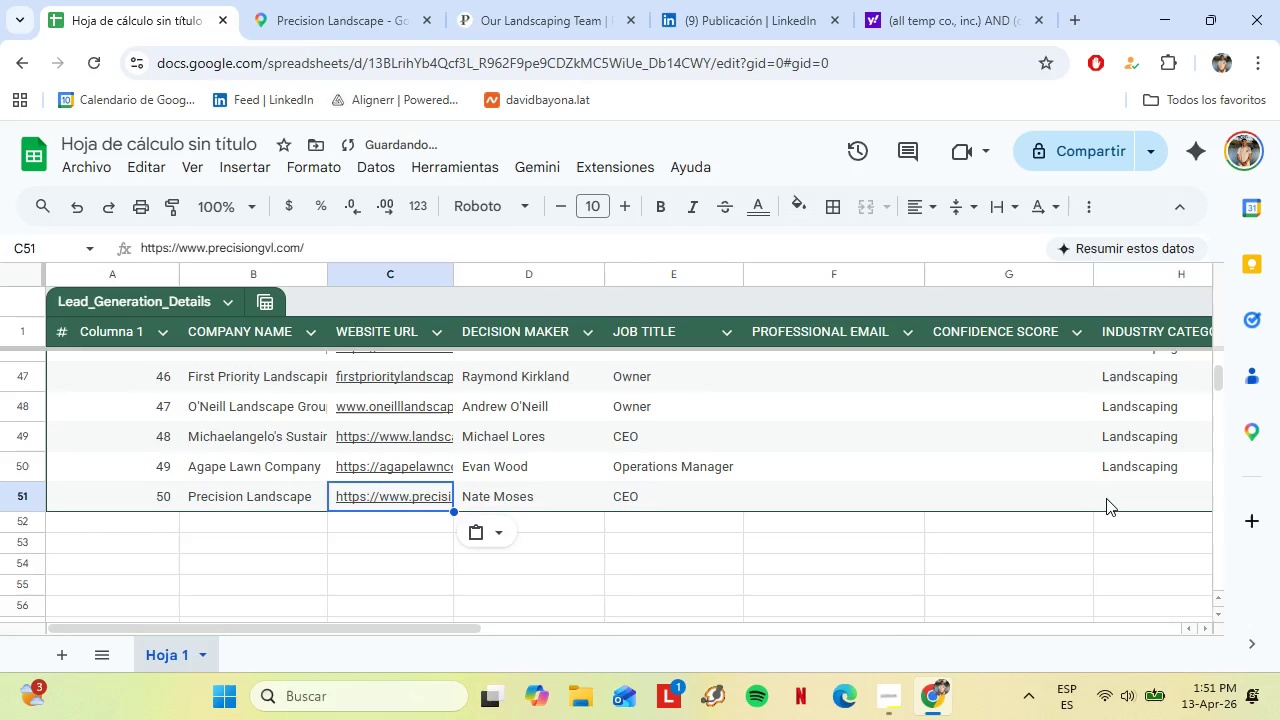 
left_click([1107, 498])
 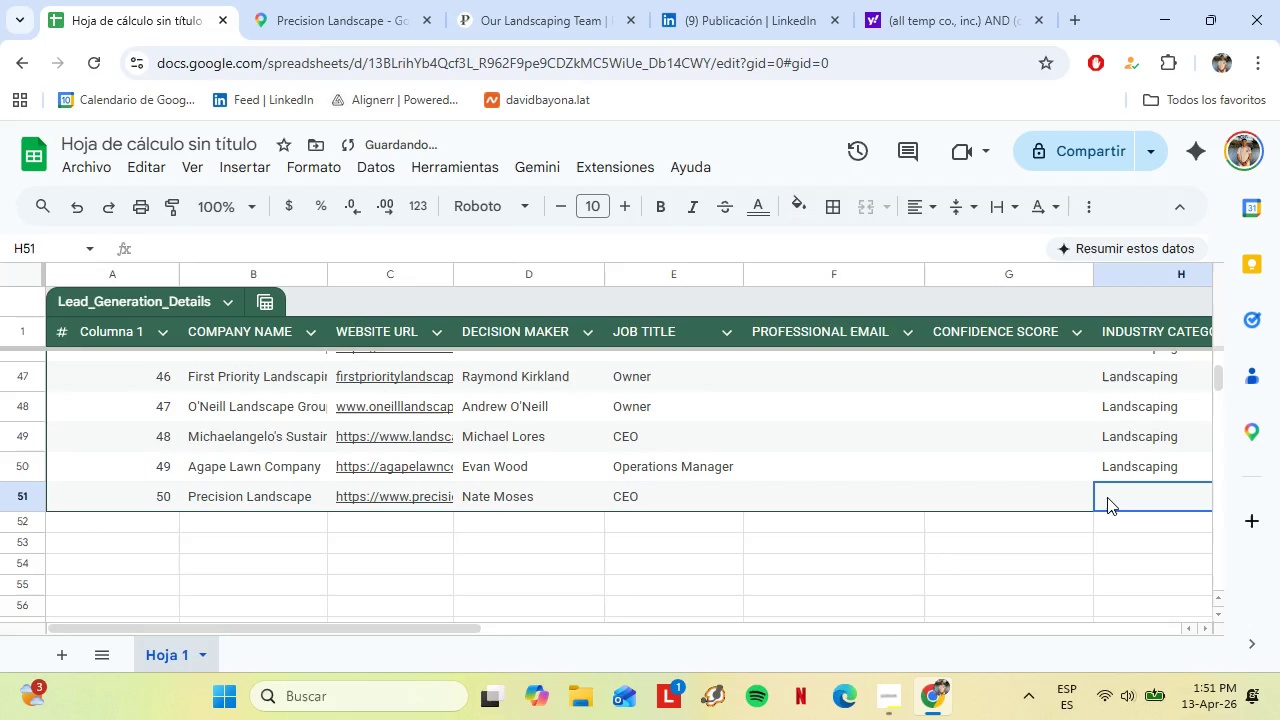 
key(Shift+K)
 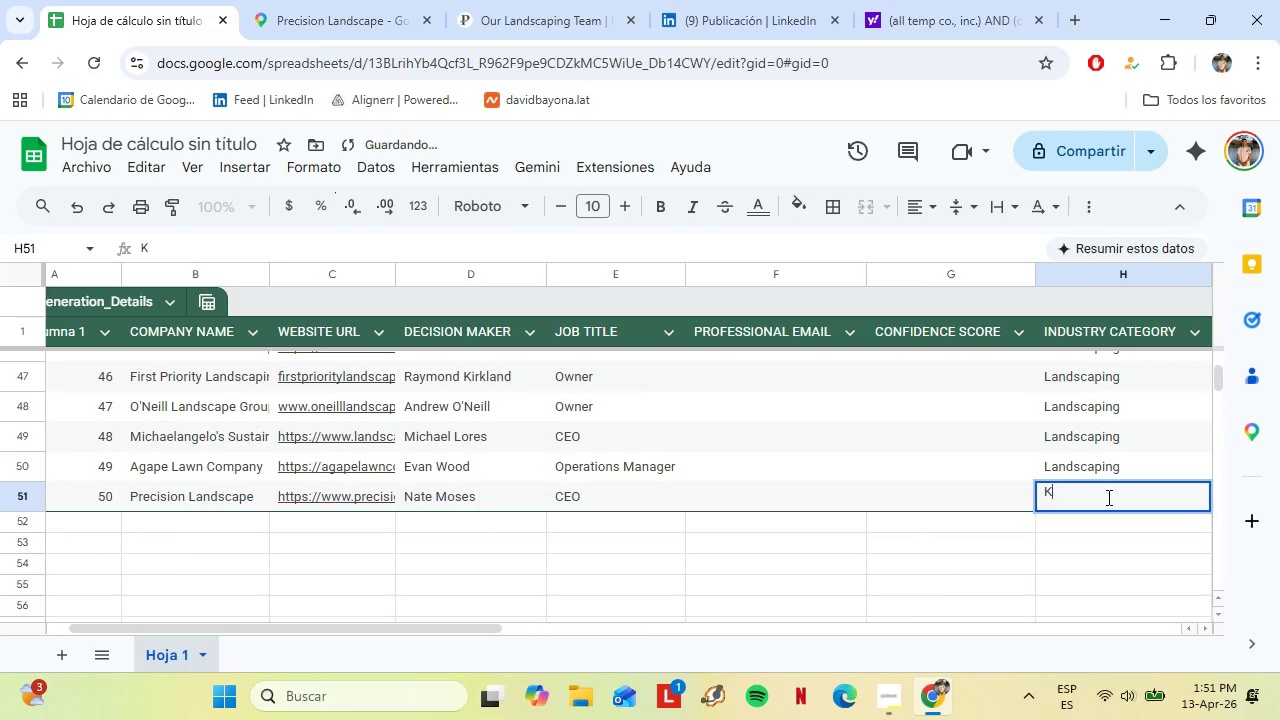 
key(Shift+Backspace)
 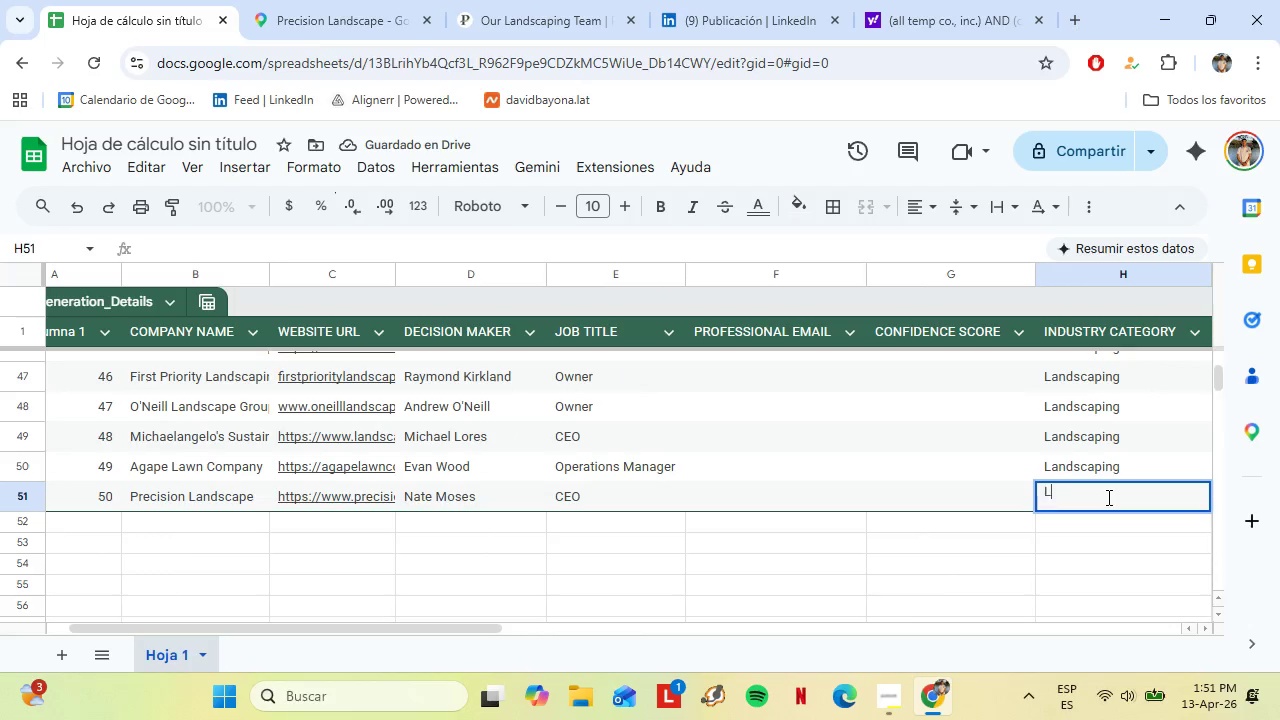 
key(Shift+L)
 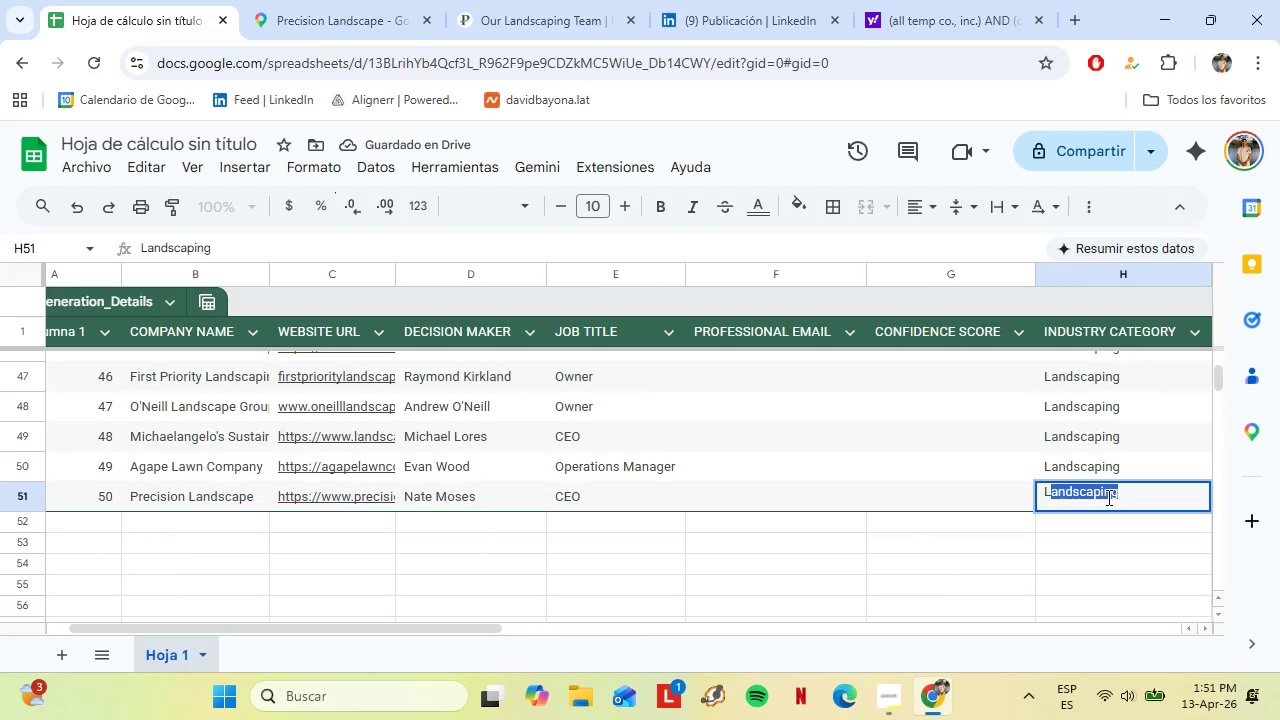 
key(ArrowRight)
 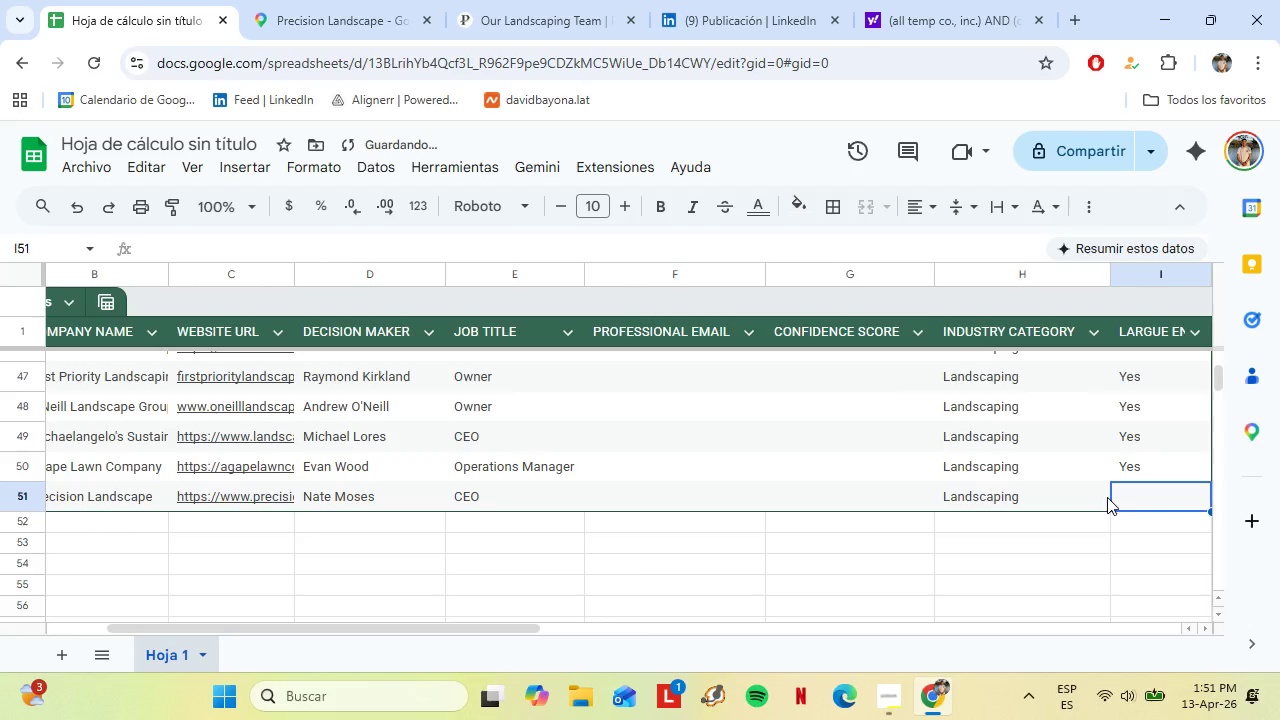 
type(U)
key(Backspace)
type(Yes)
 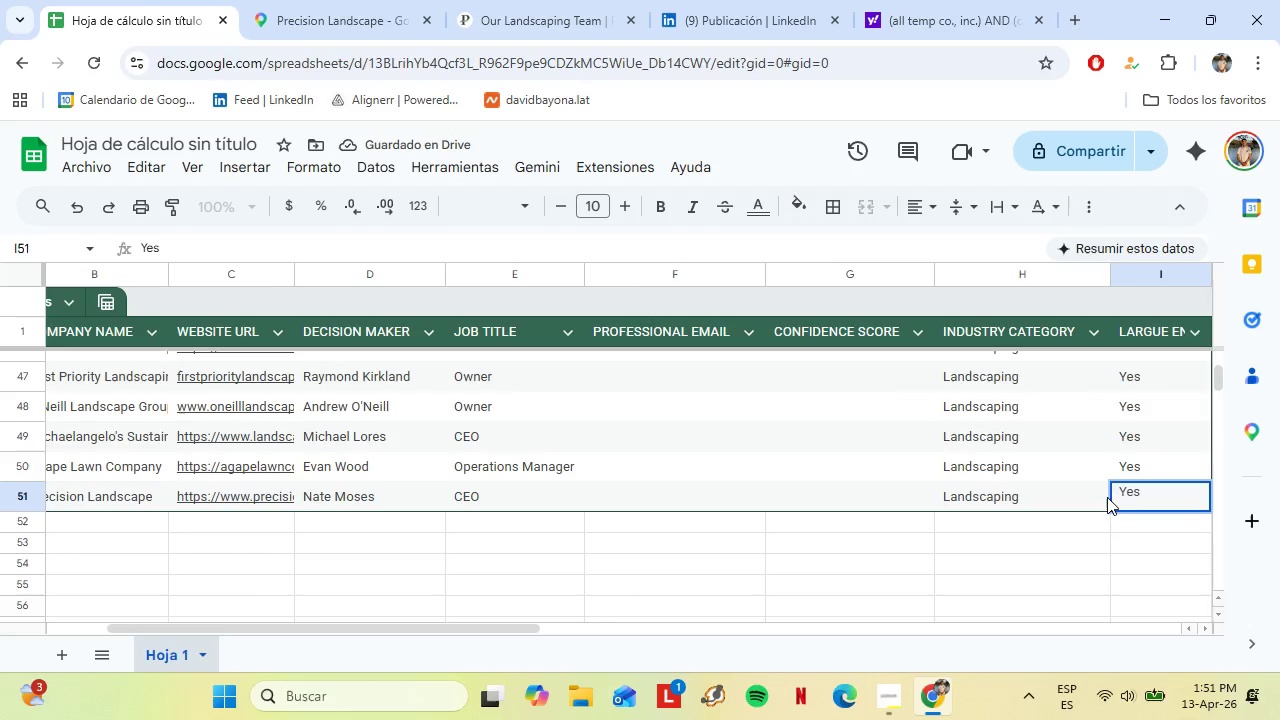 
key(Enter)
 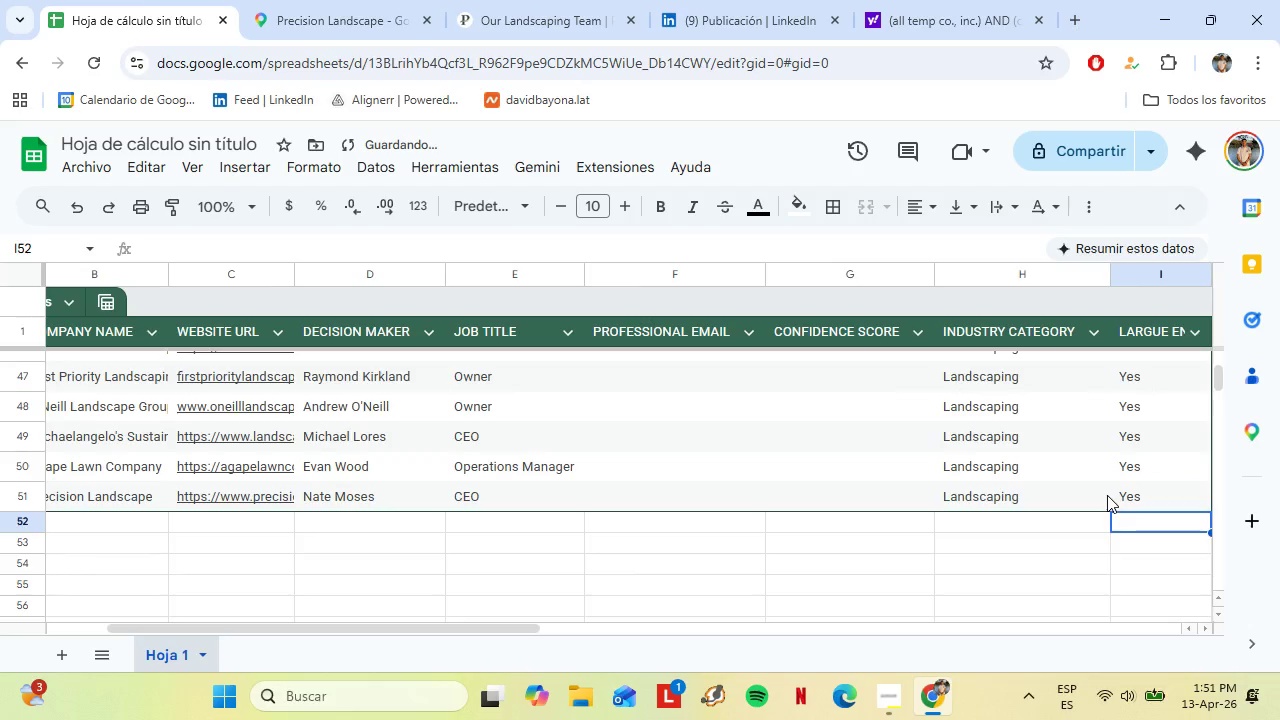 
scroll: coordinate [1108, 498], scroll_direction: up, amount: 36.0
 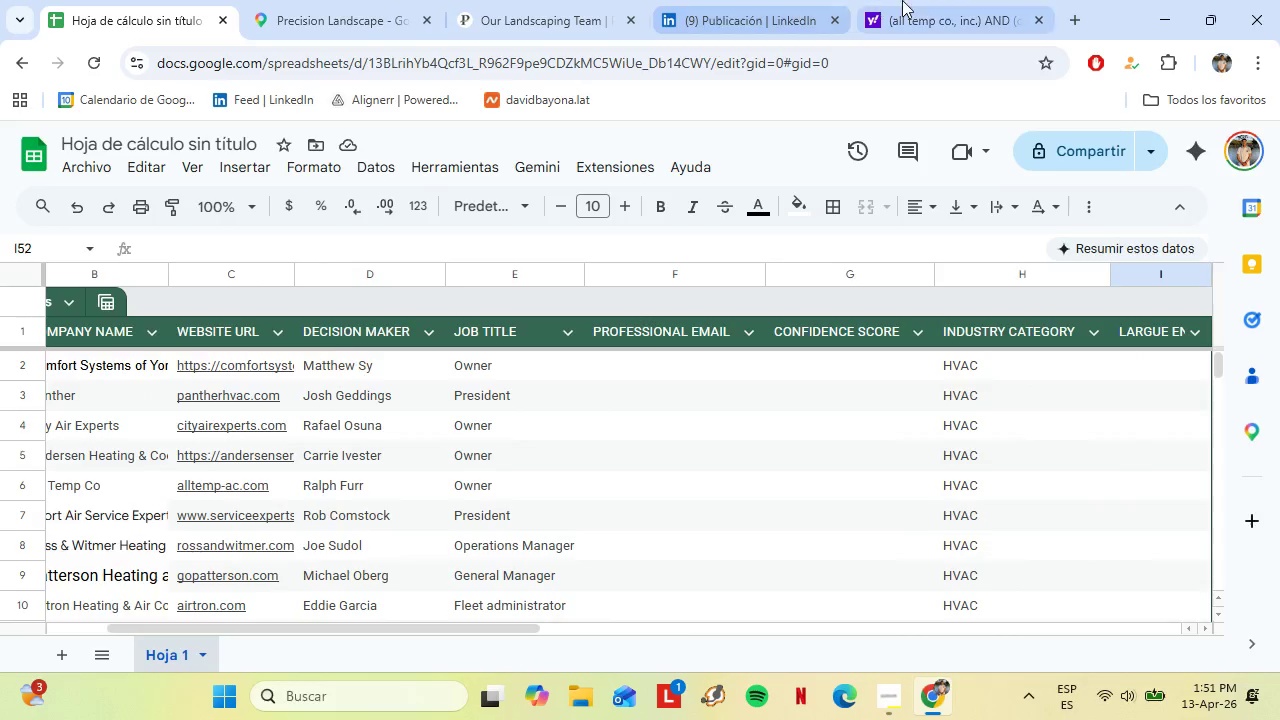 
left_click([914, 0])
 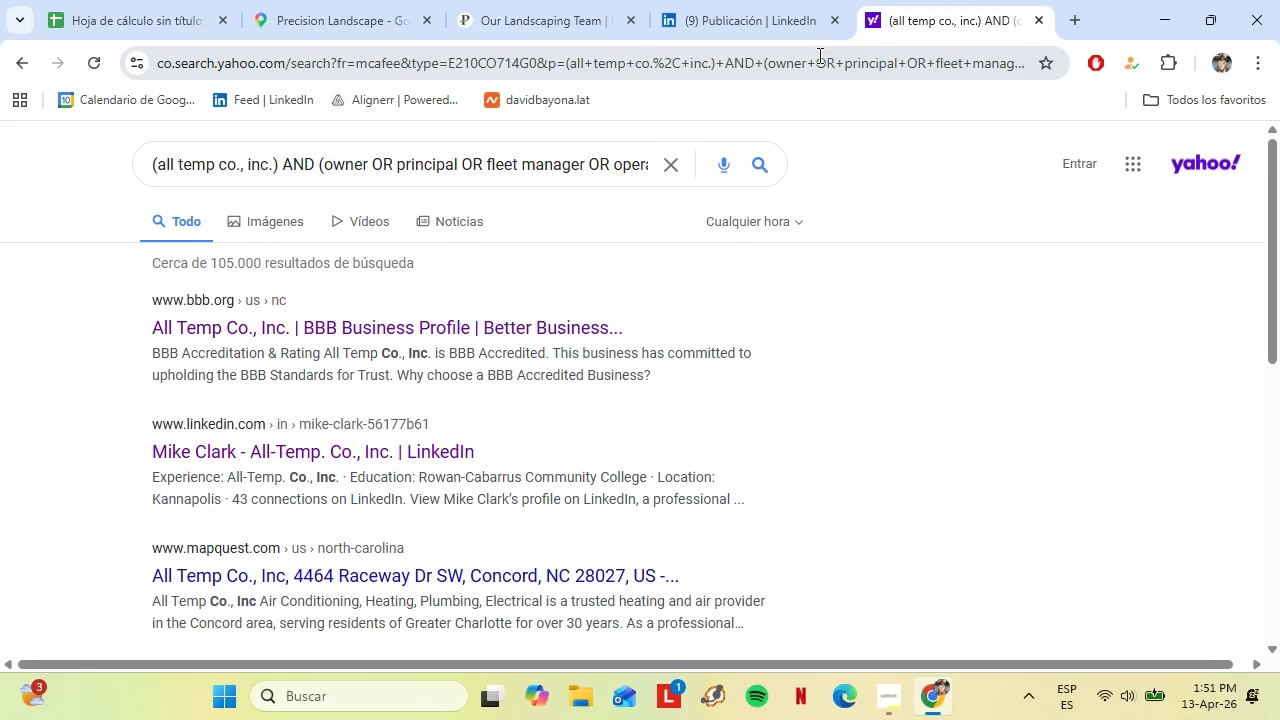 
left_click([818, 55])
 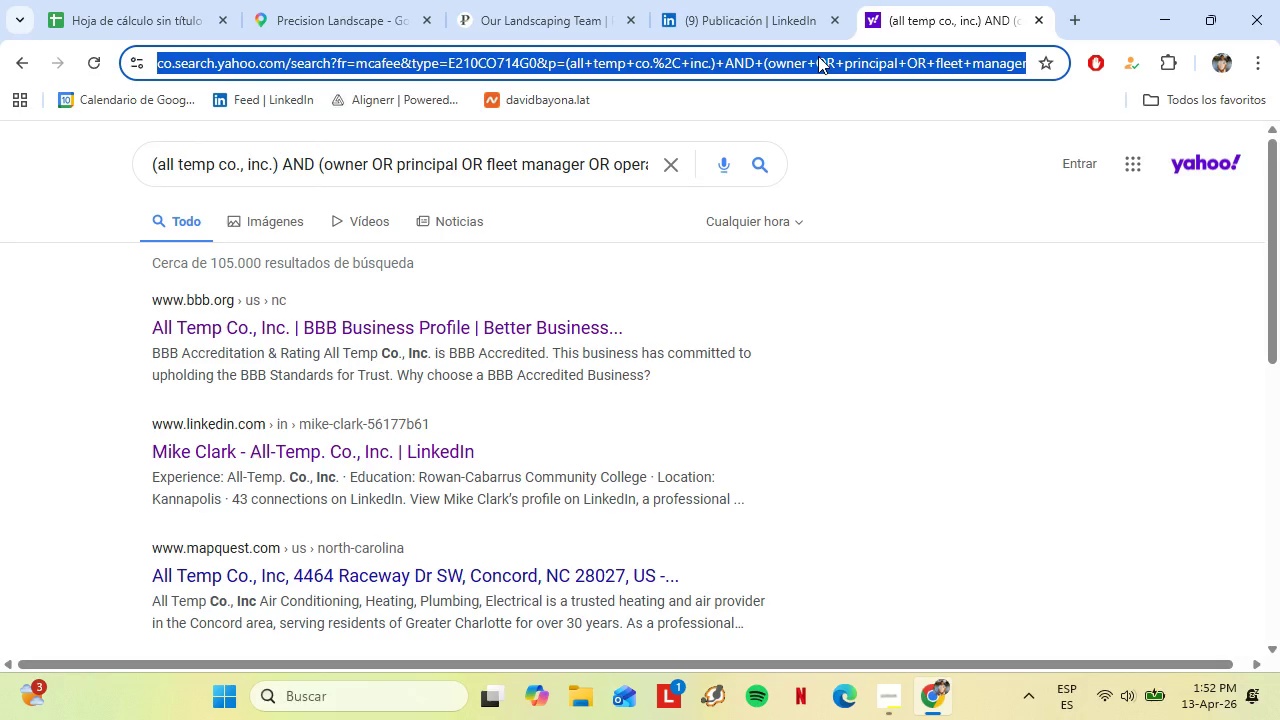 
left_click([751, 4])
 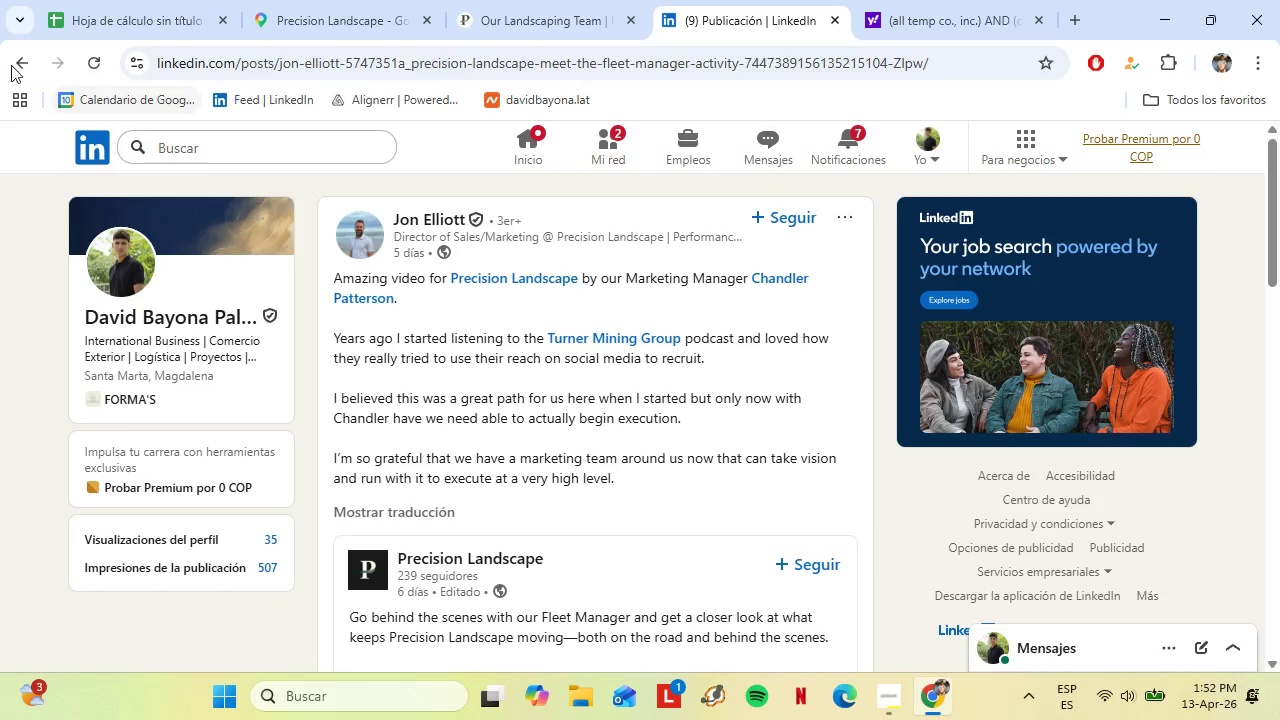 
left_click([5, 62])
 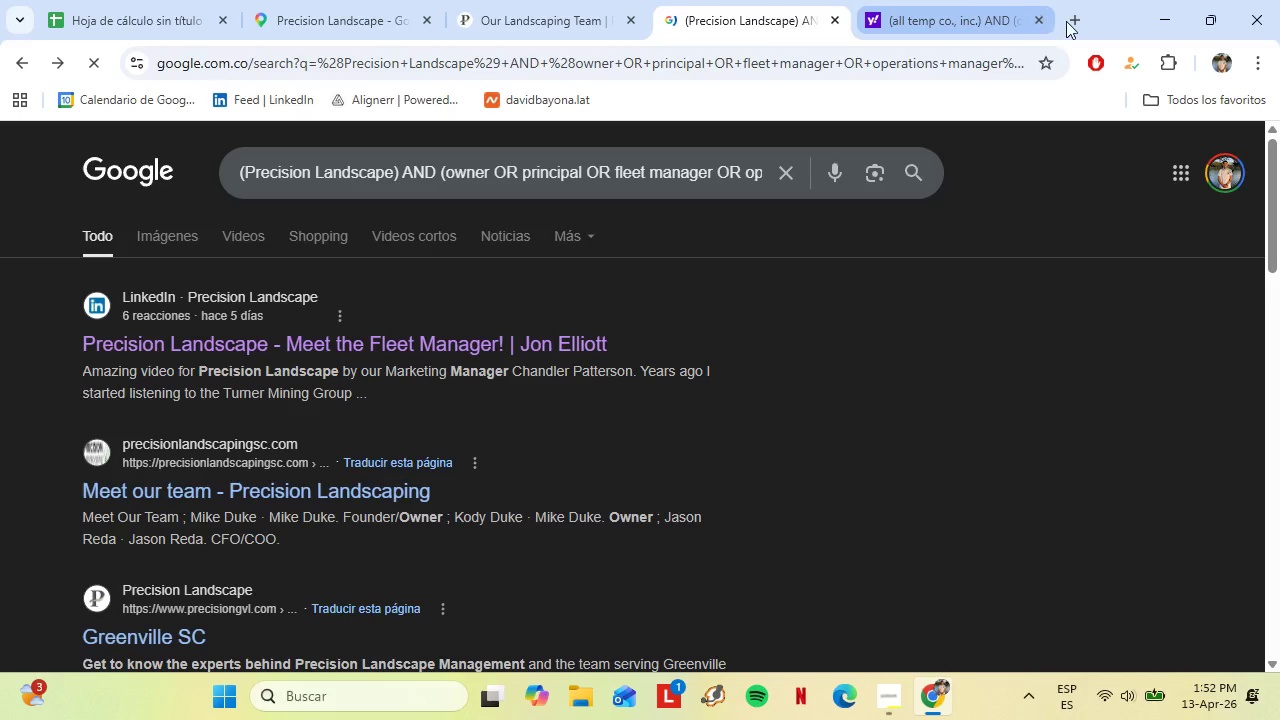 
left_click([1070, 20])
 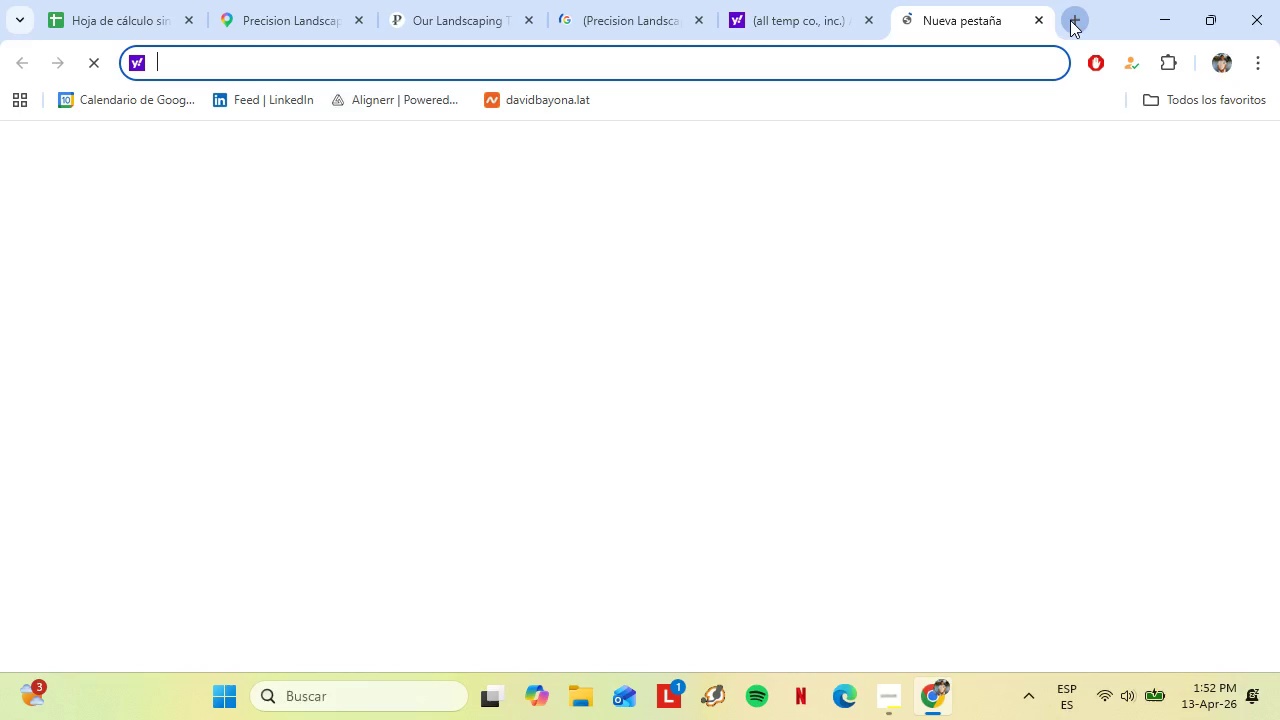 
type(hu)
 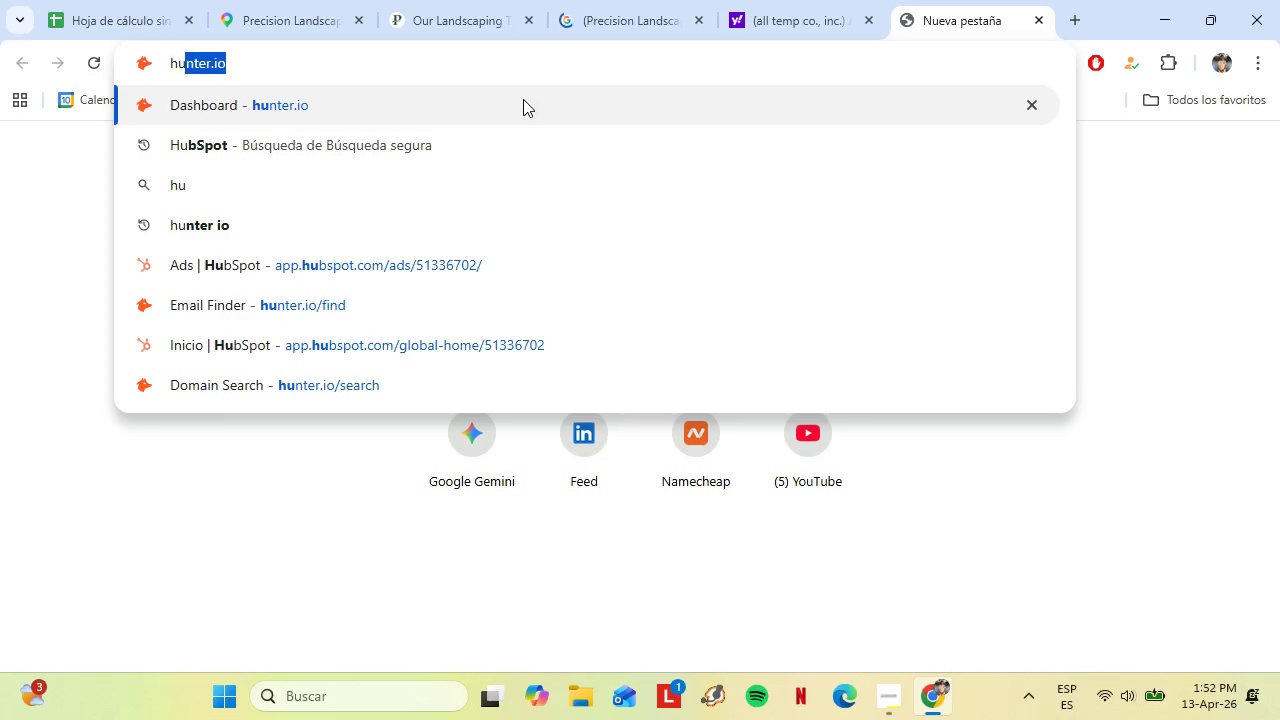 
left_click([523, 99])
 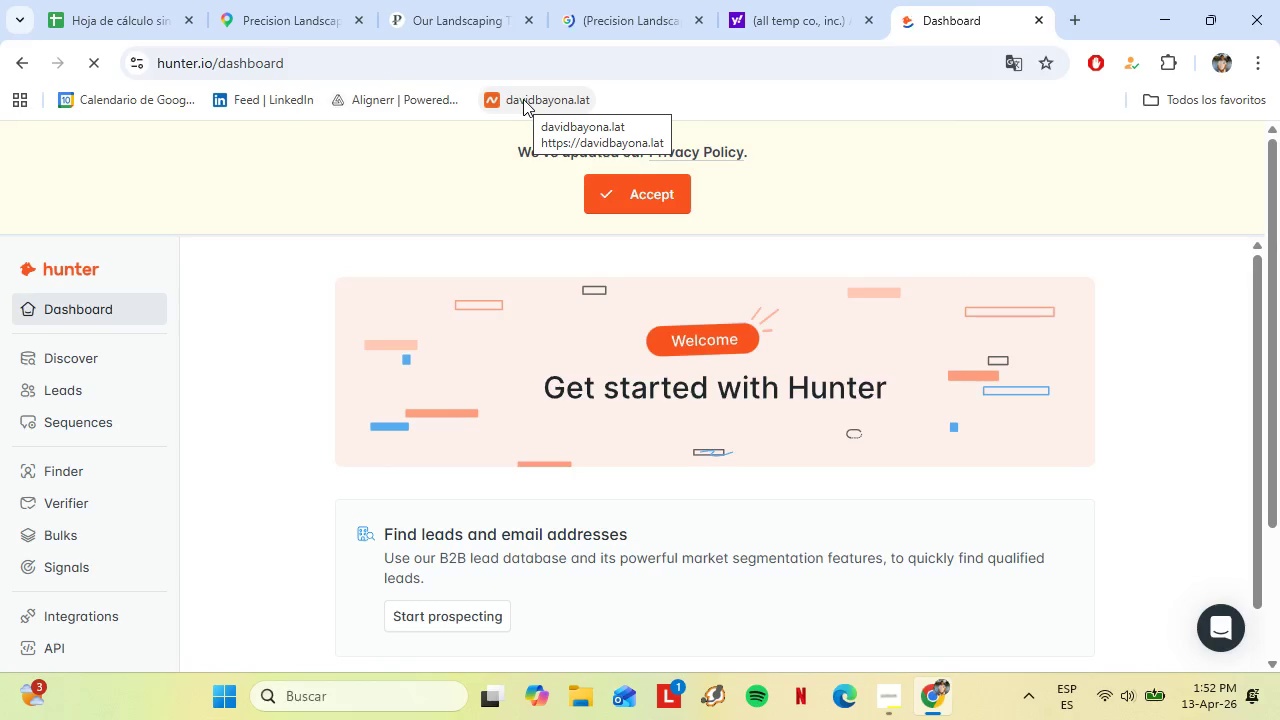 
wait(15.28)
 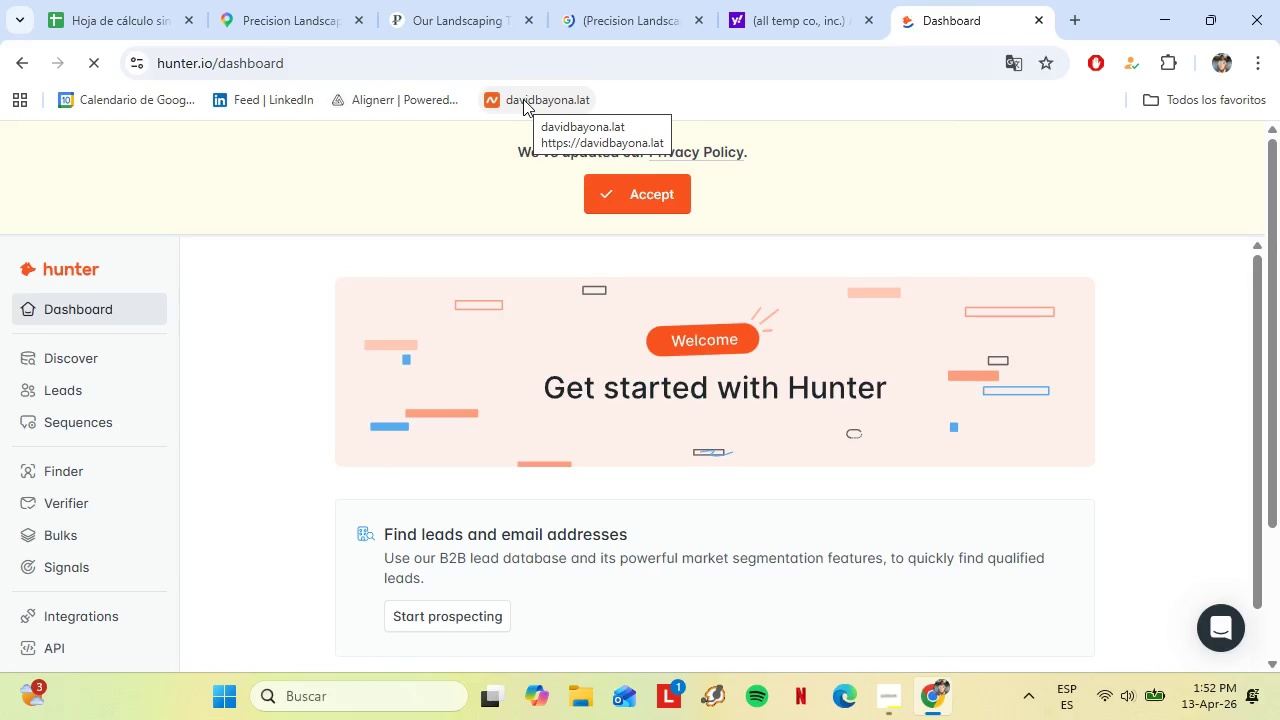 
scroll: coordinate [84, 410], scroll_direction: down, amount: 1.0
 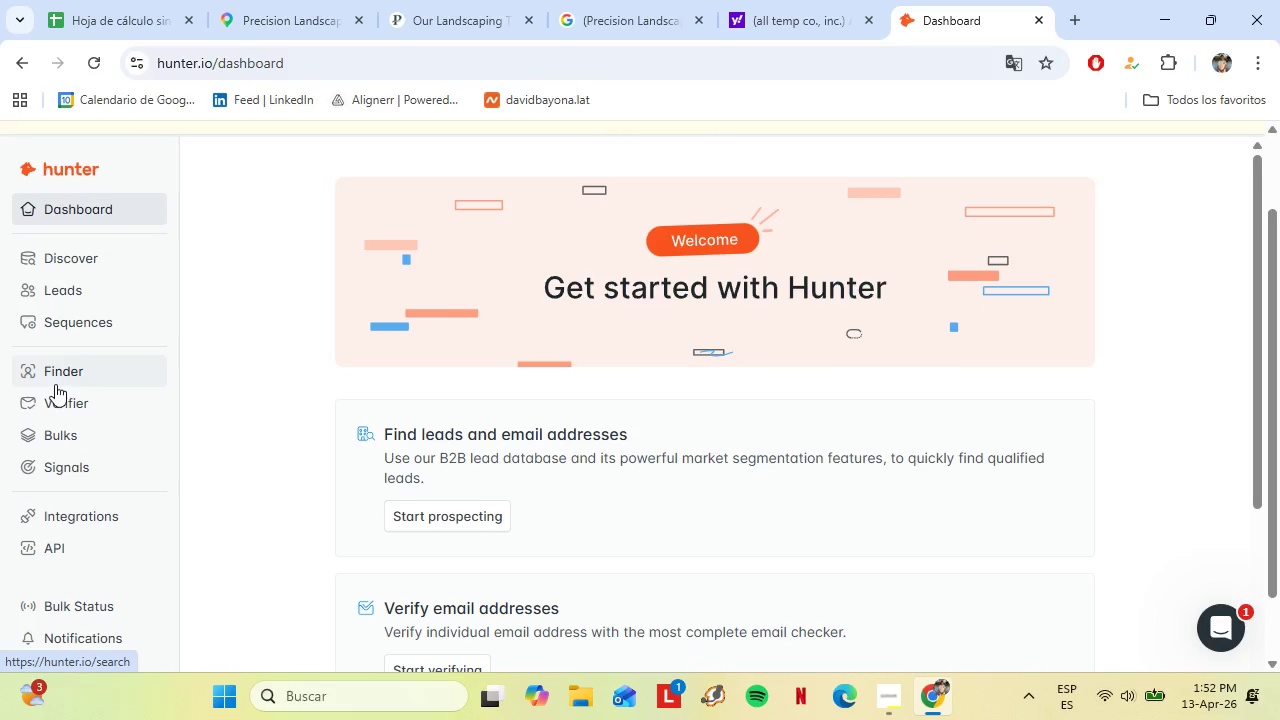 
left_click([54, 383])
 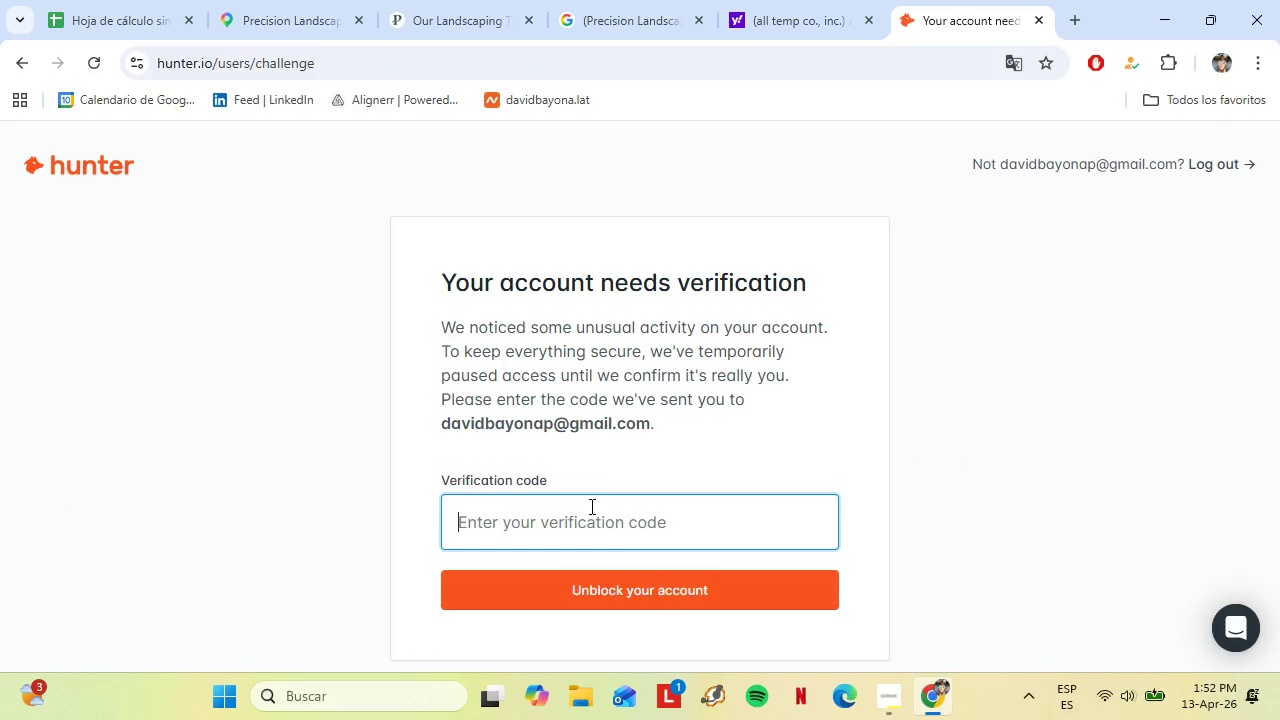 
scroll: coordinate [606, 448], scroll_direction: down, amount: 1.0
 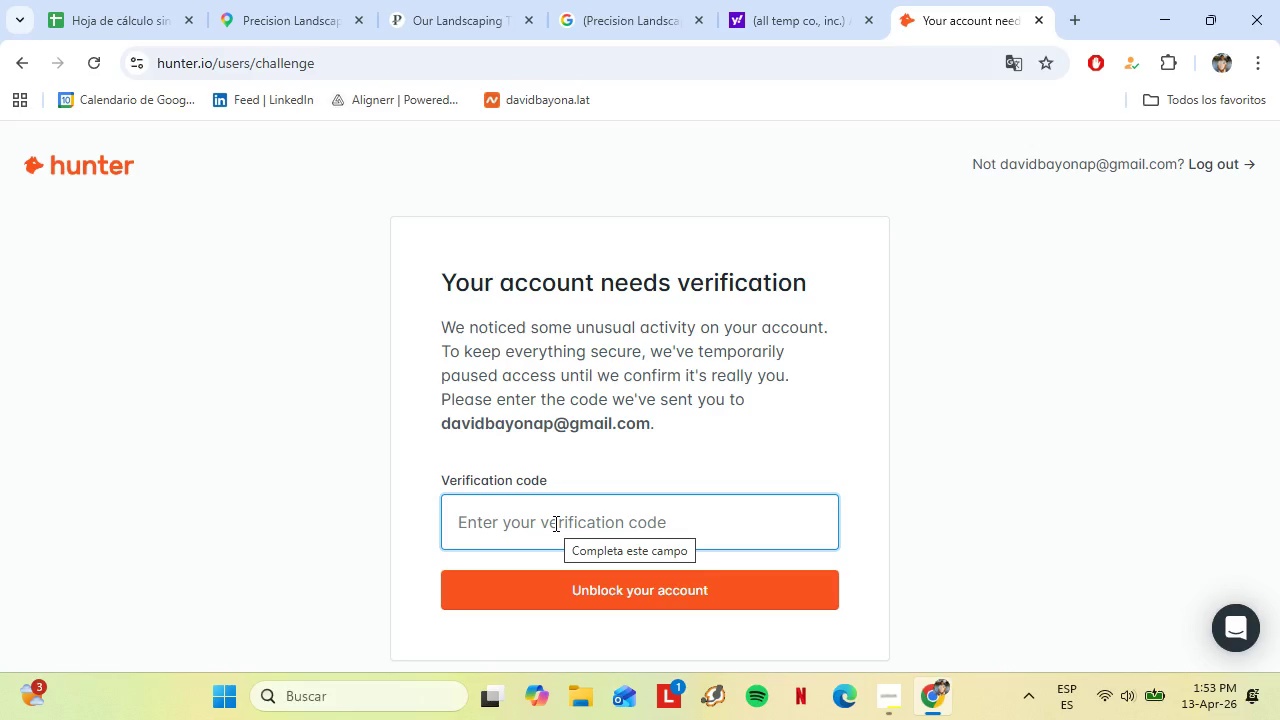 
wait(40.32)
 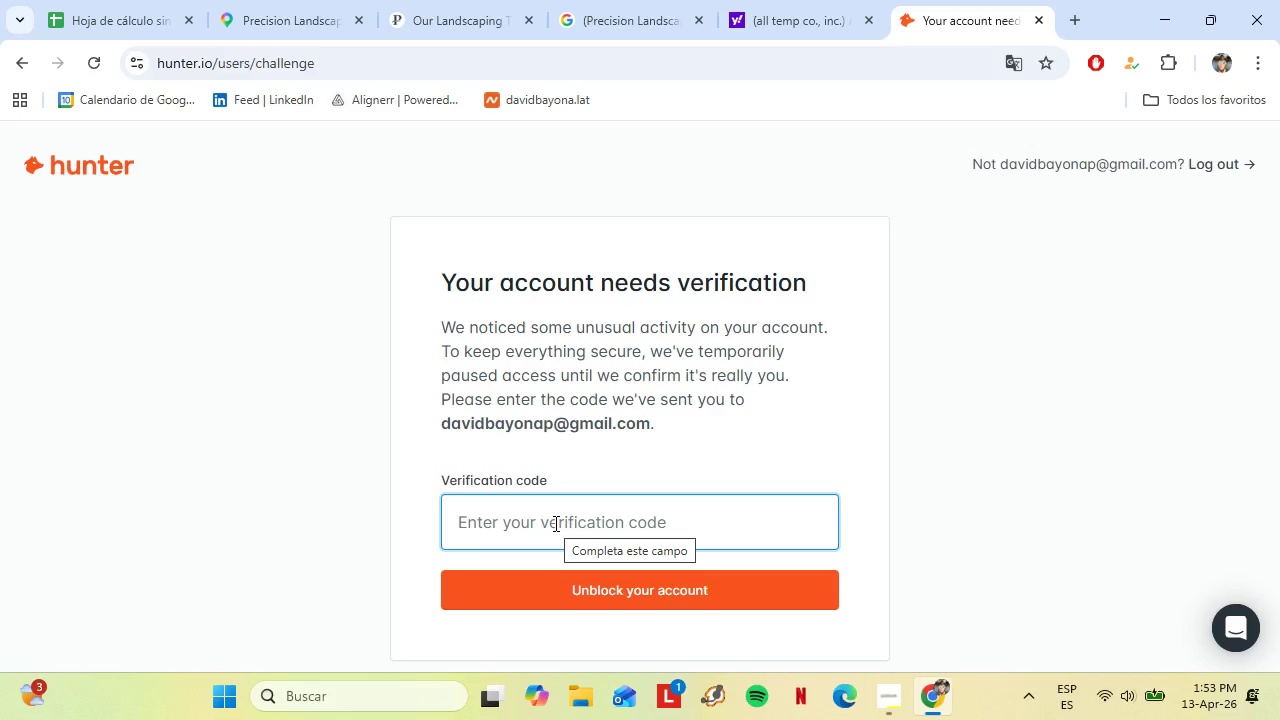 
type(917900)
 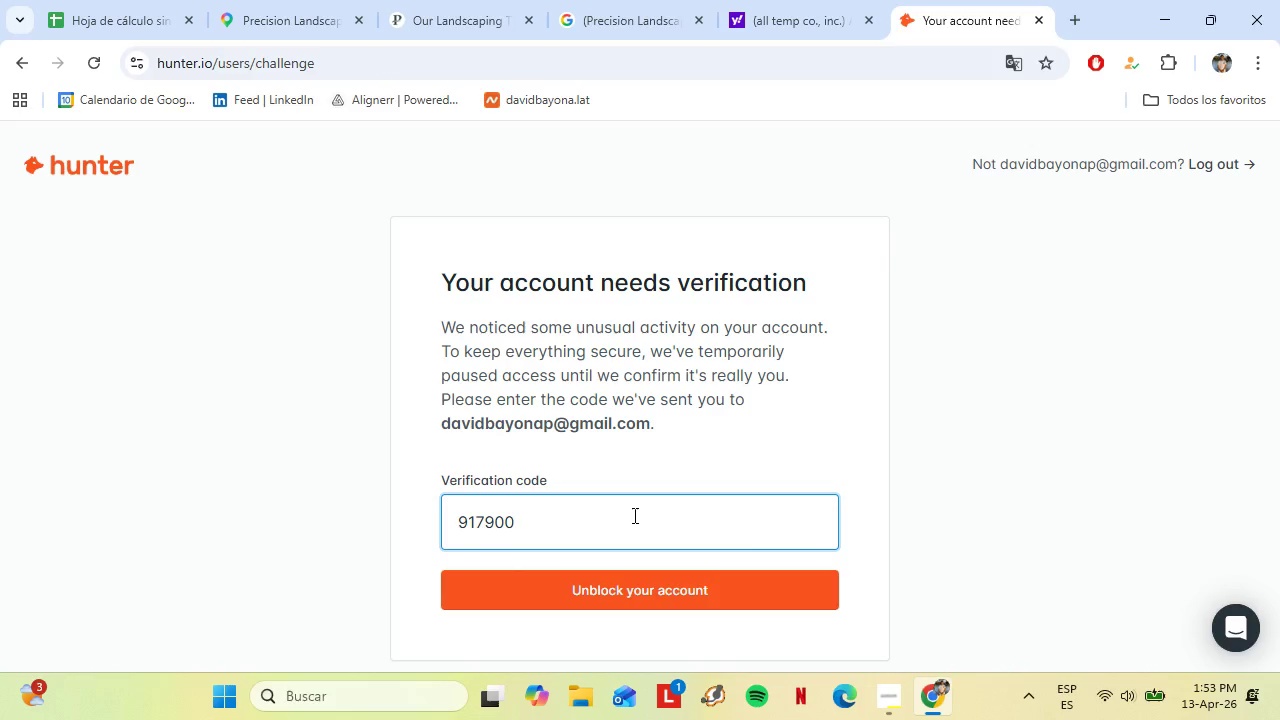 
key(Enter)
 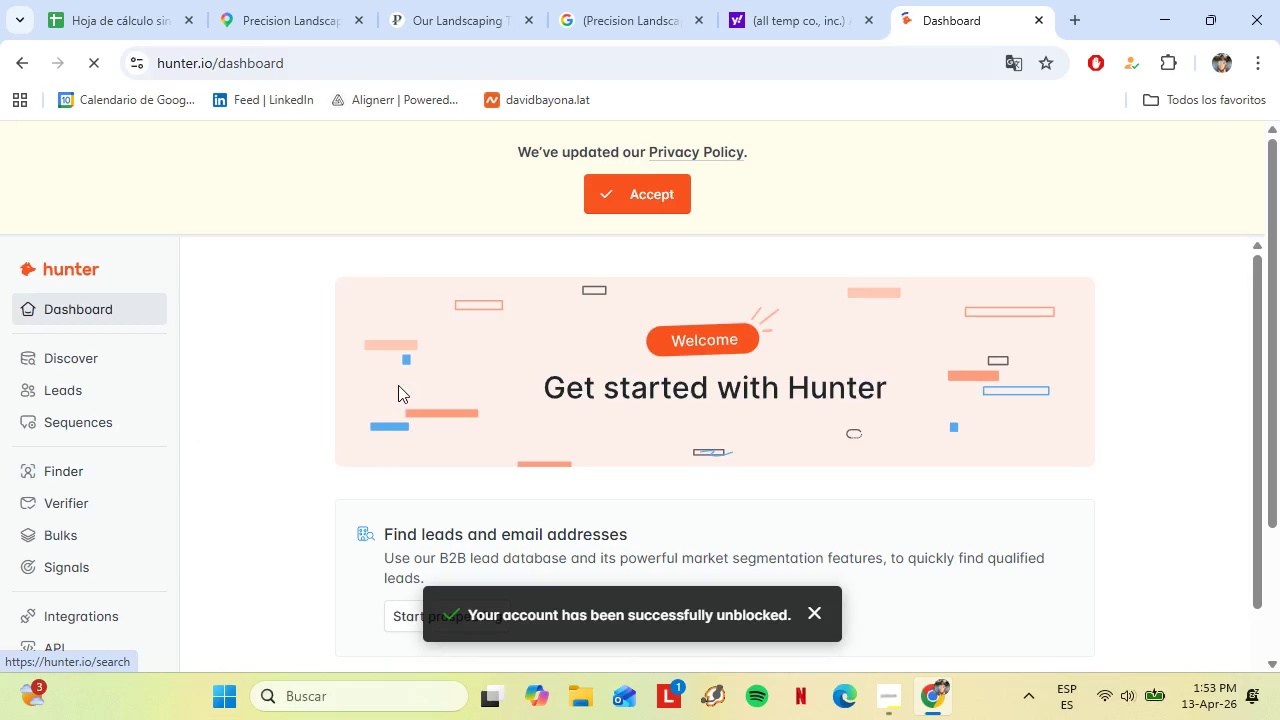 
wait(5.56)
 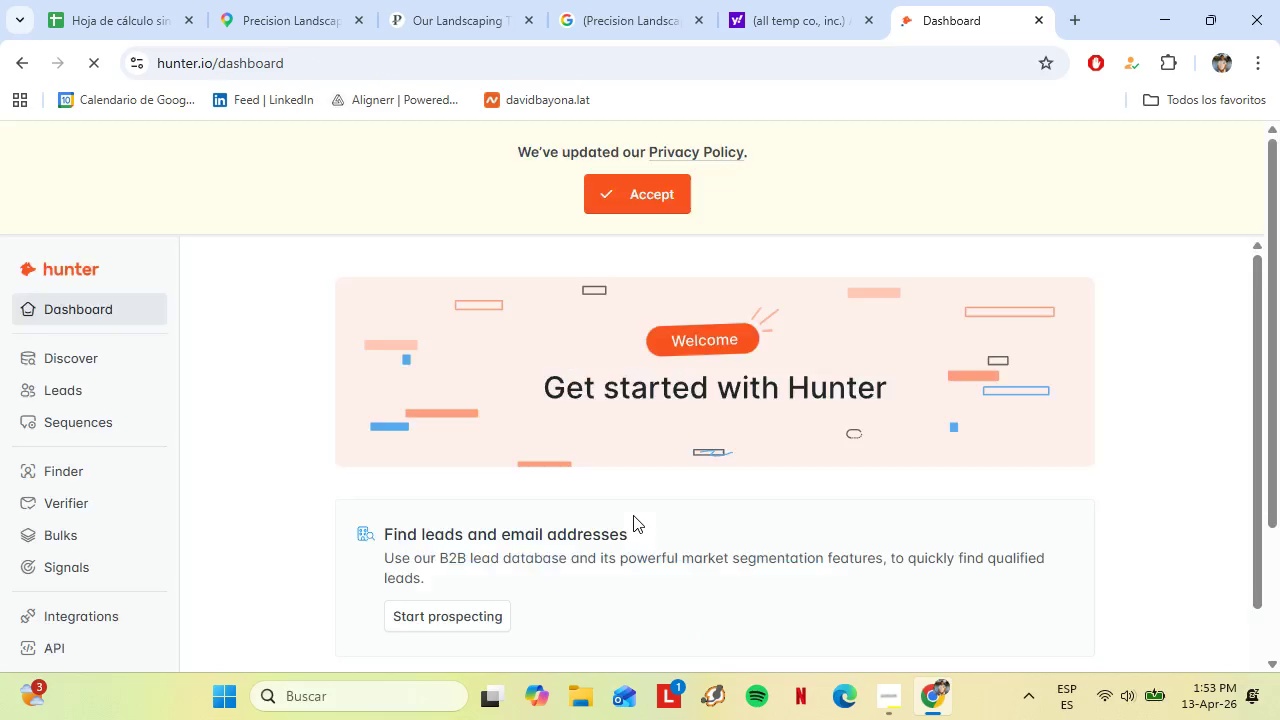 
scroll: coordinate [354, 505], scroll_direction: down, amount: 1.0
 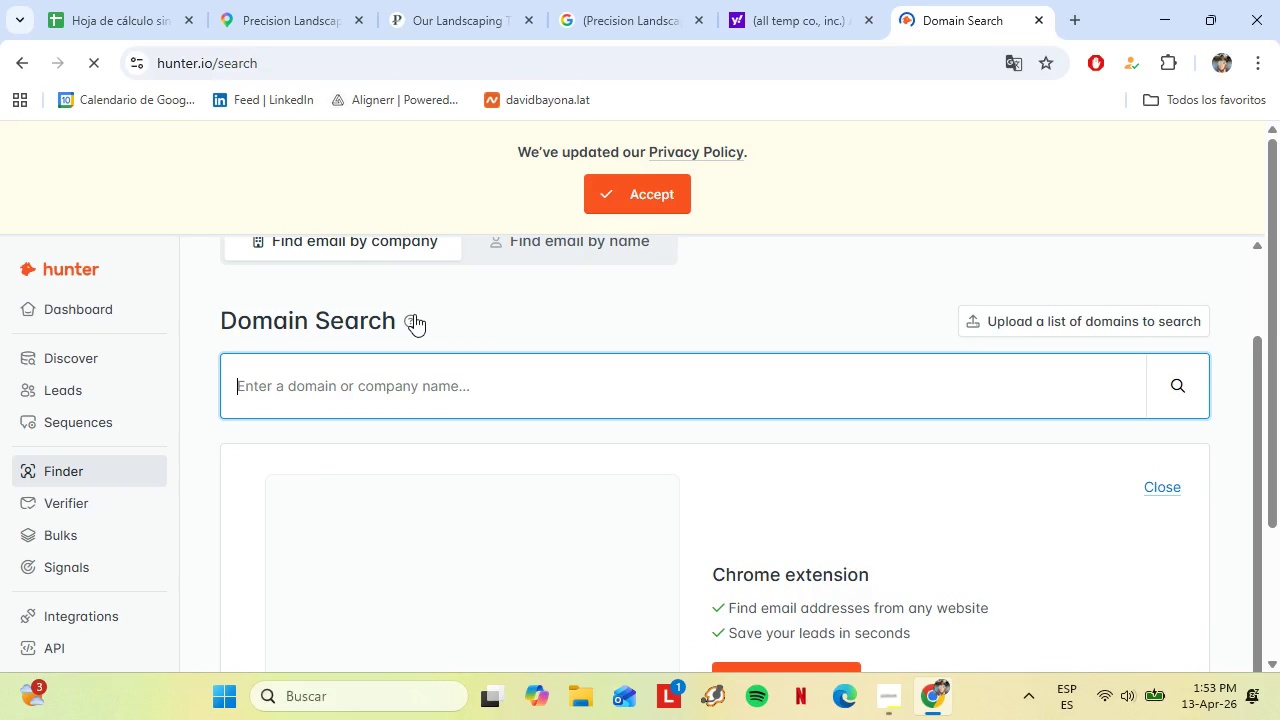 
left_click([542, 248])
 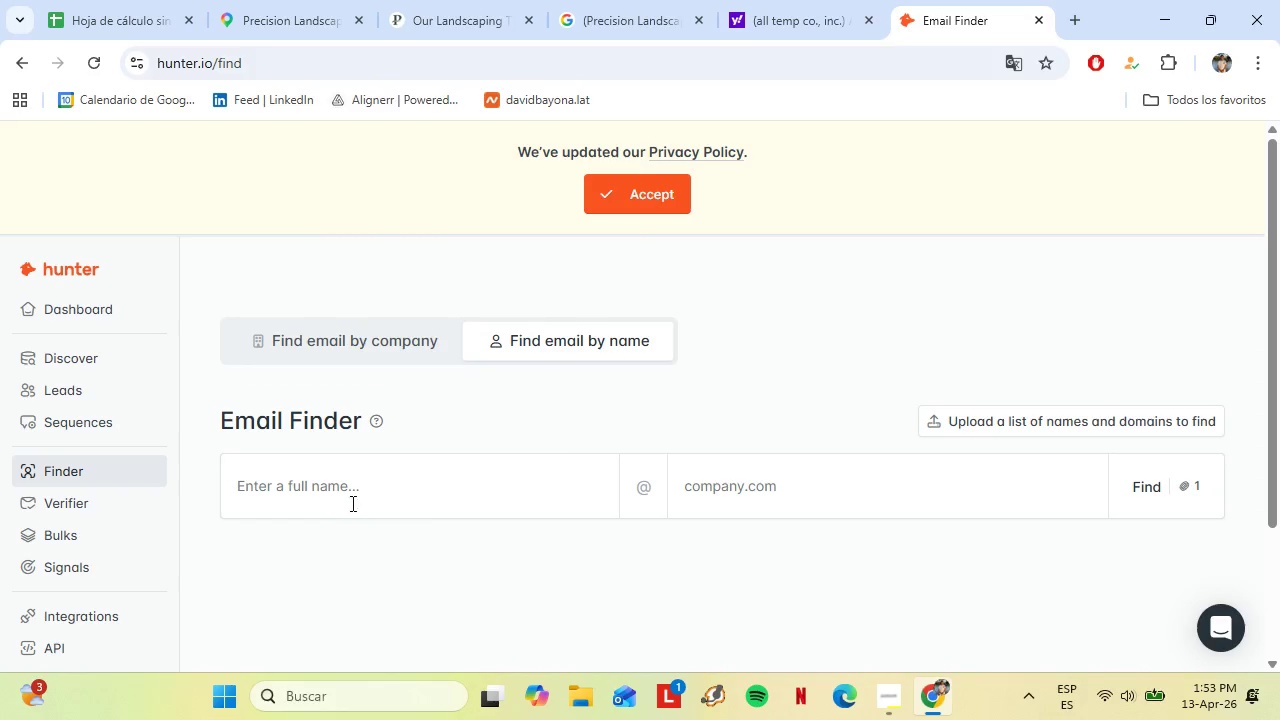 
left_click([351, 470])
 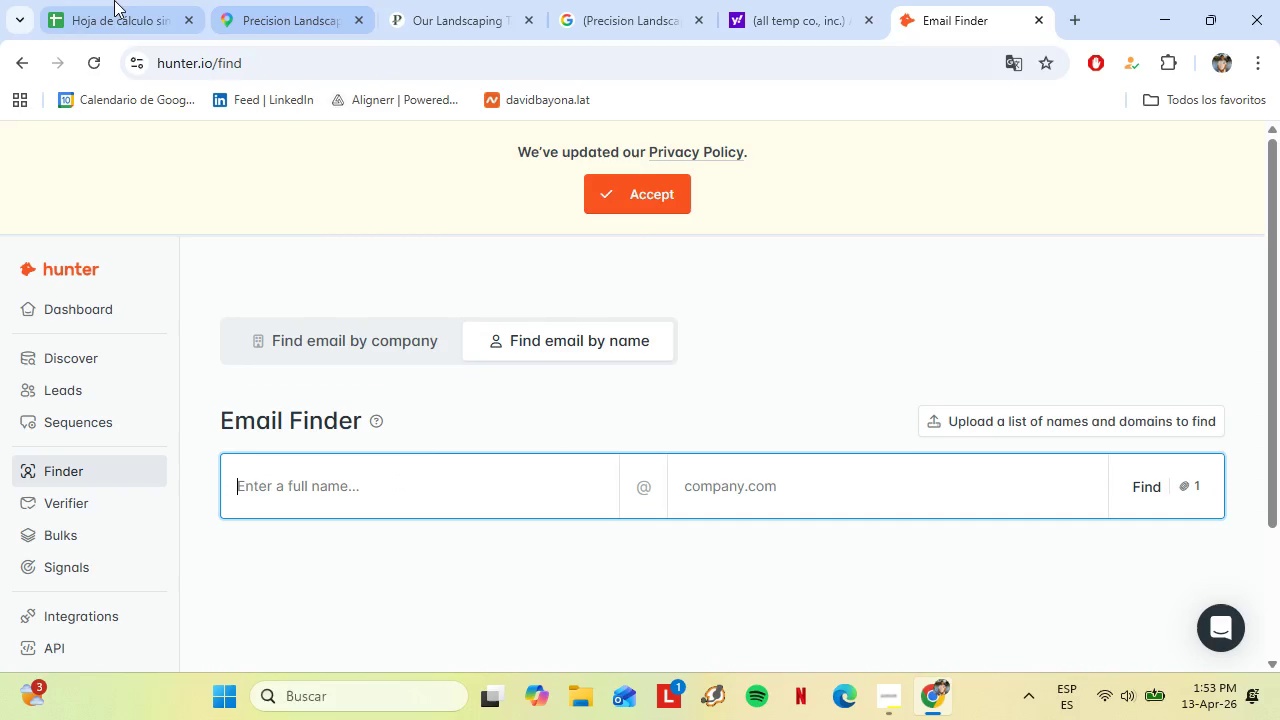 
left_click([112, 0])
 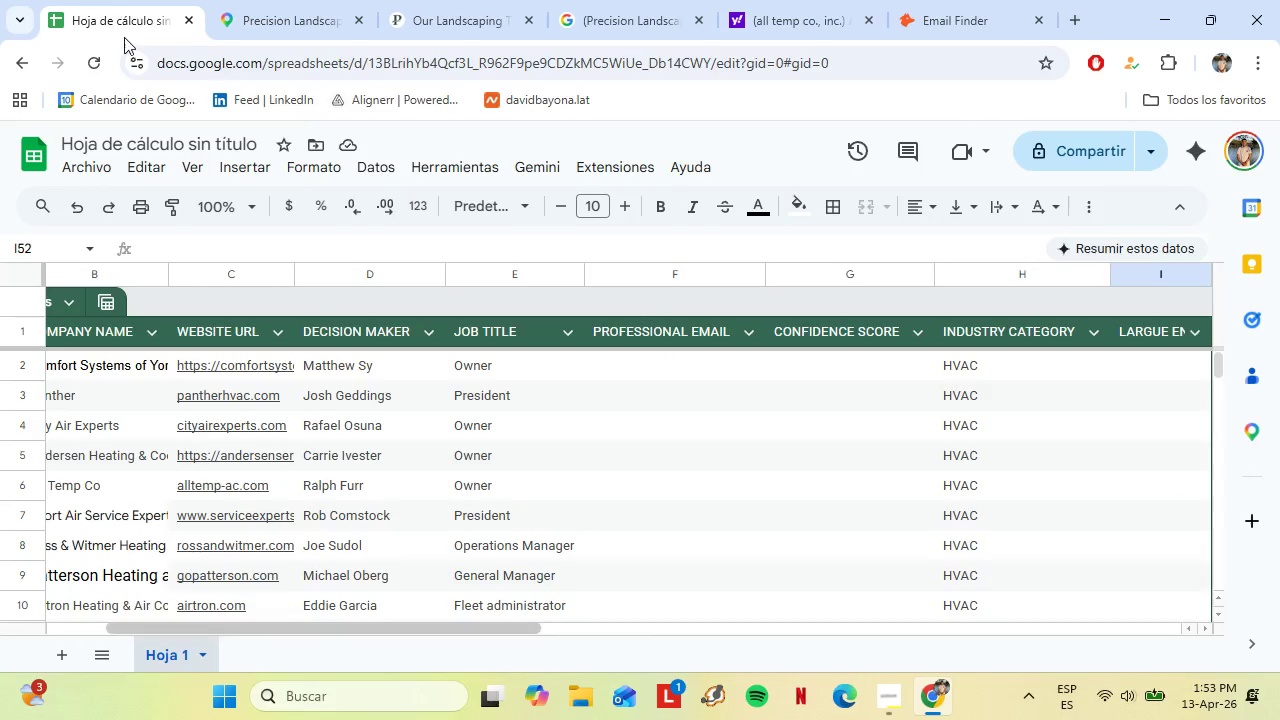 
scroll: coordinate [296, 445], scroll_direction: up, amount: 6.0
 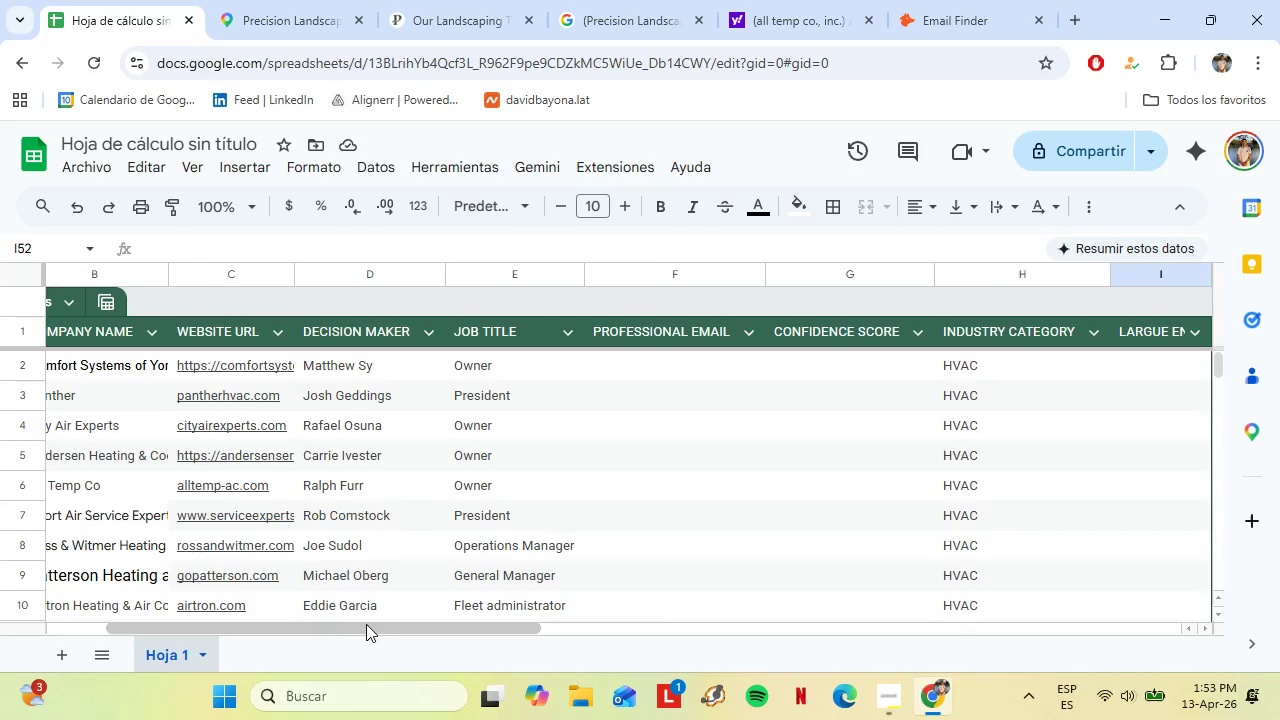 
left_click_drag(start_coordinate=[366, 624], to_coordinate=[256, 637])
 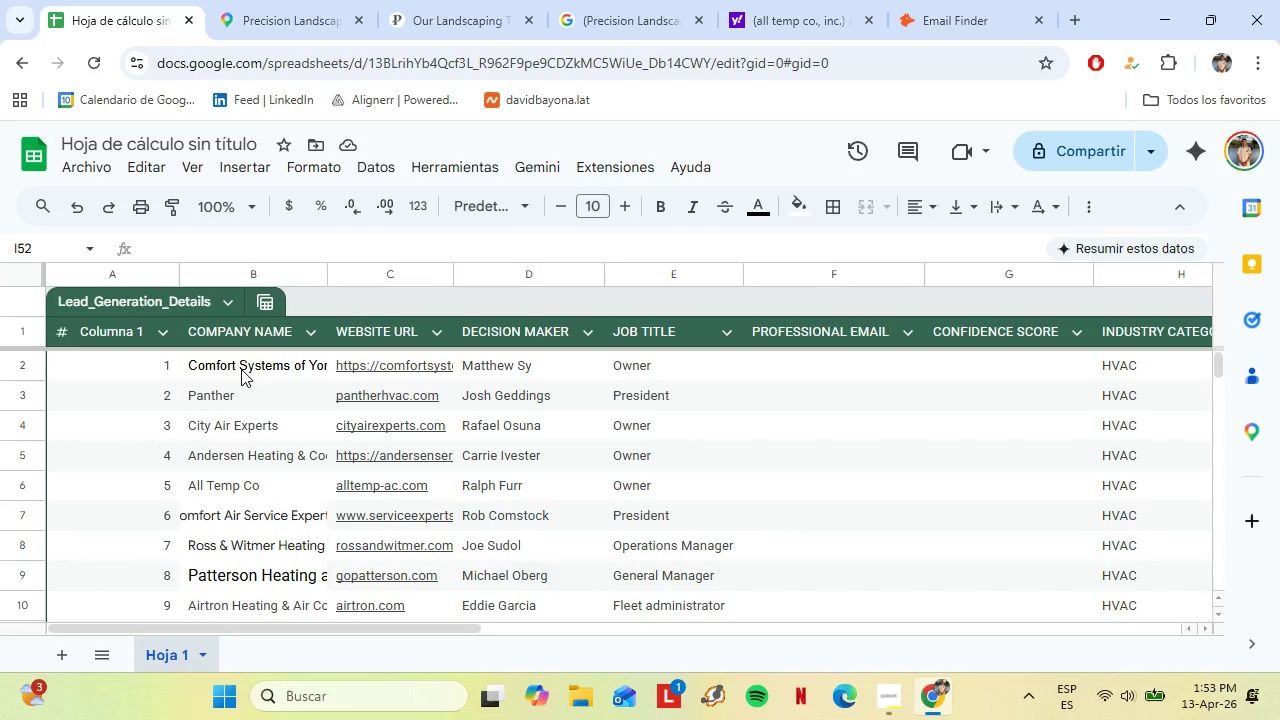 
left_click([241, 369])
 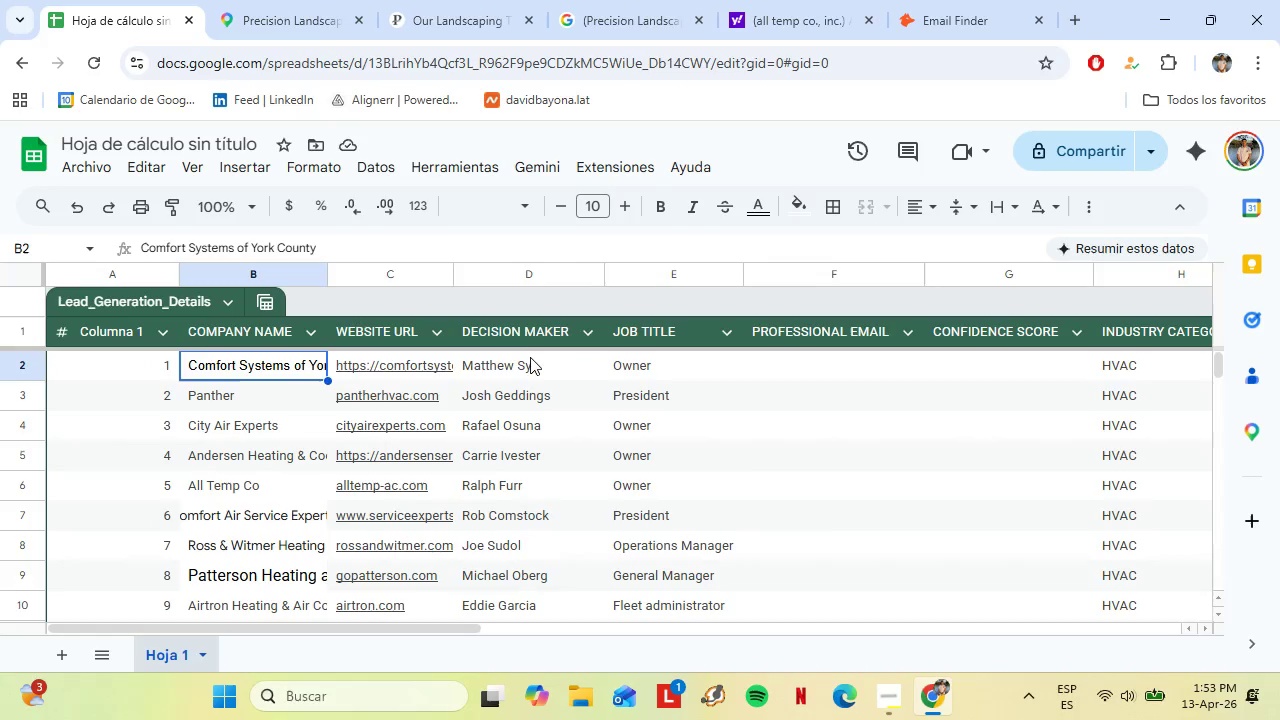 
left_click([527, 359])
 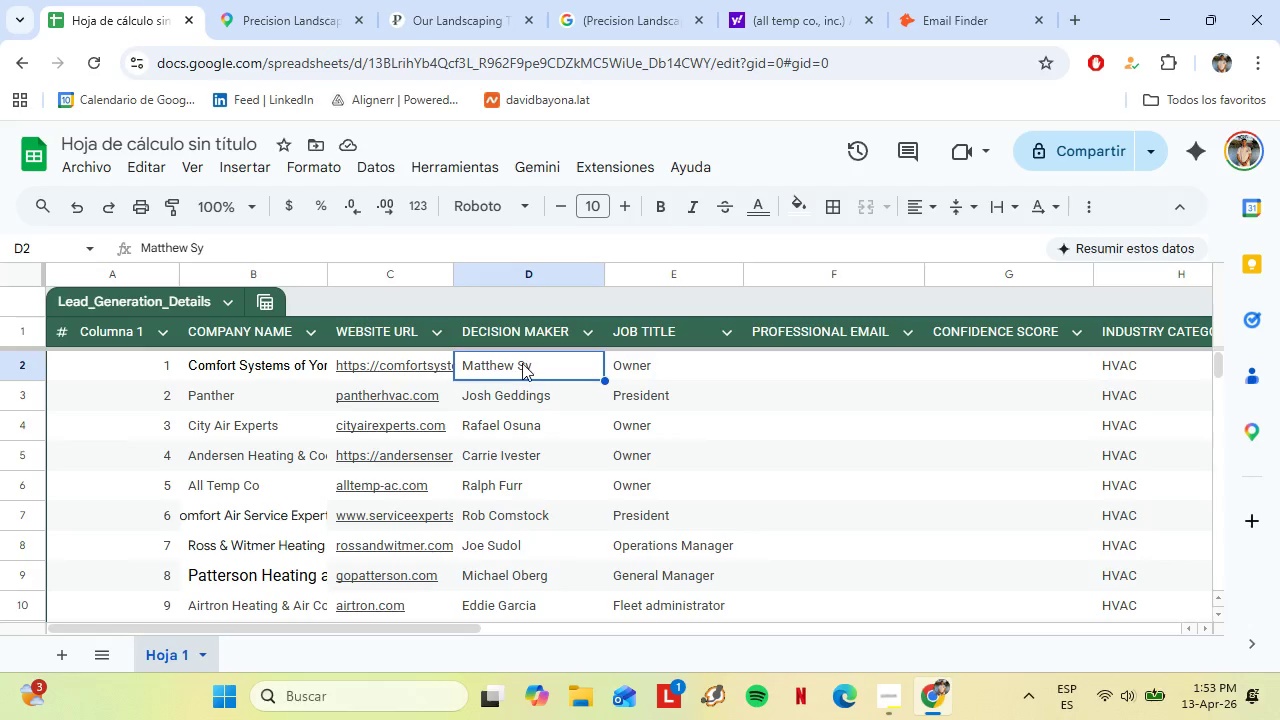 
key(Control+C)
 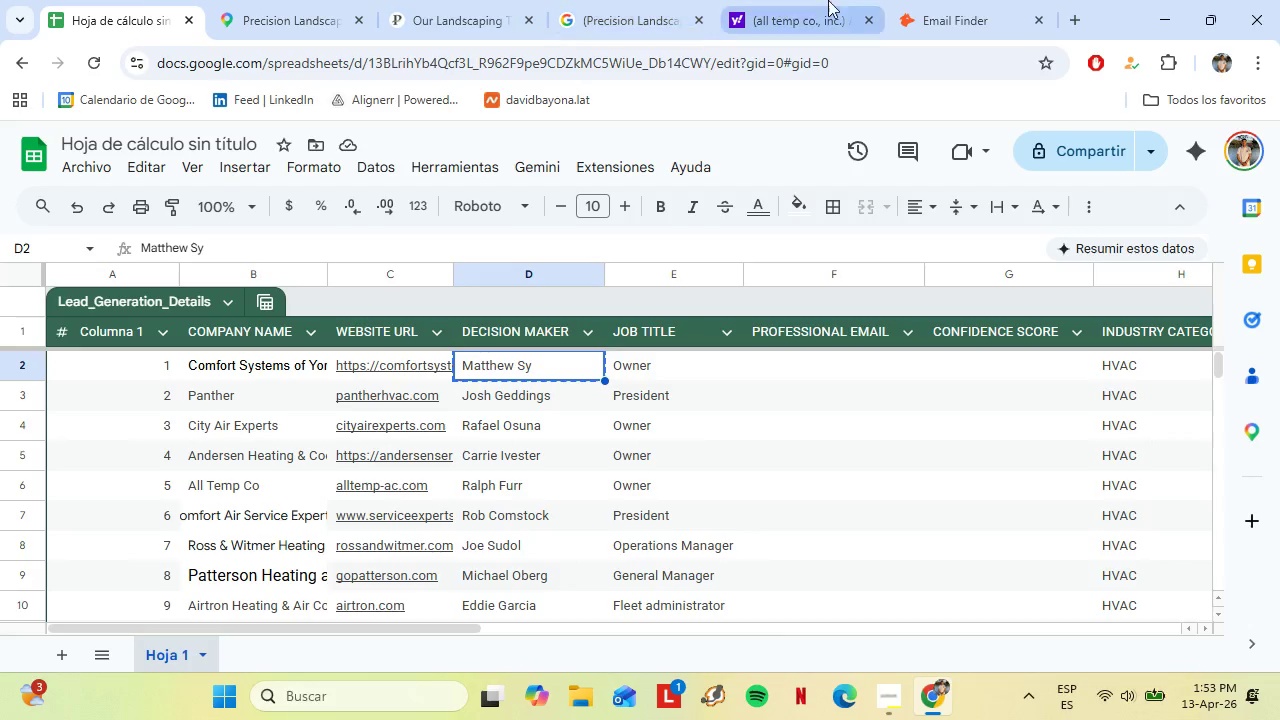 
left_click_drag(start_coordinate=[973, 0], to_coordinate=[253, 1])
 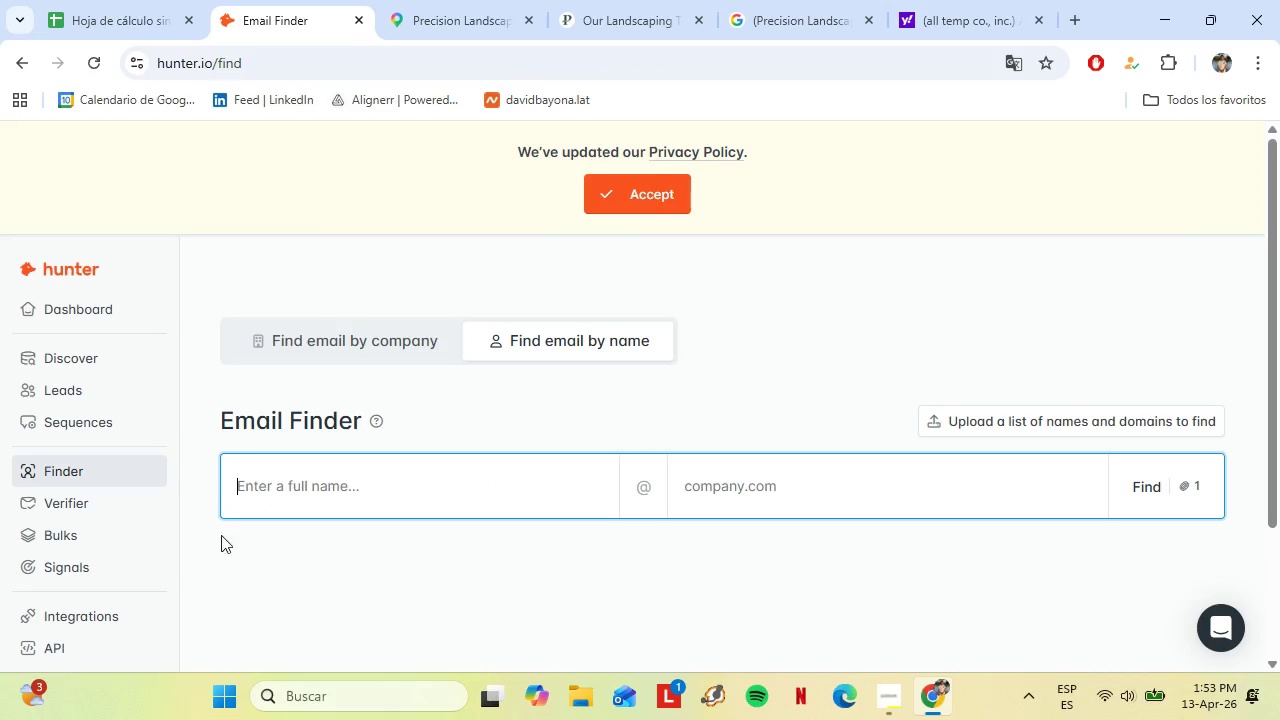 
key(Control+V)
 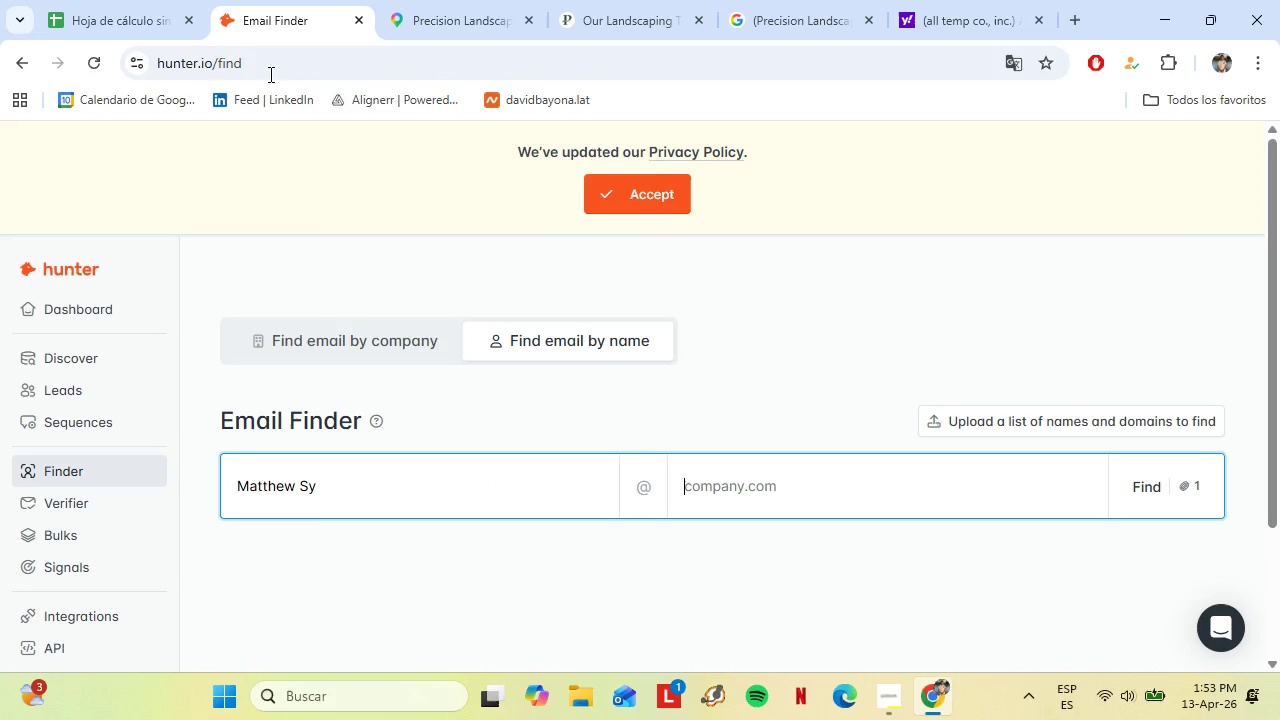 
left_click([131, 0])
 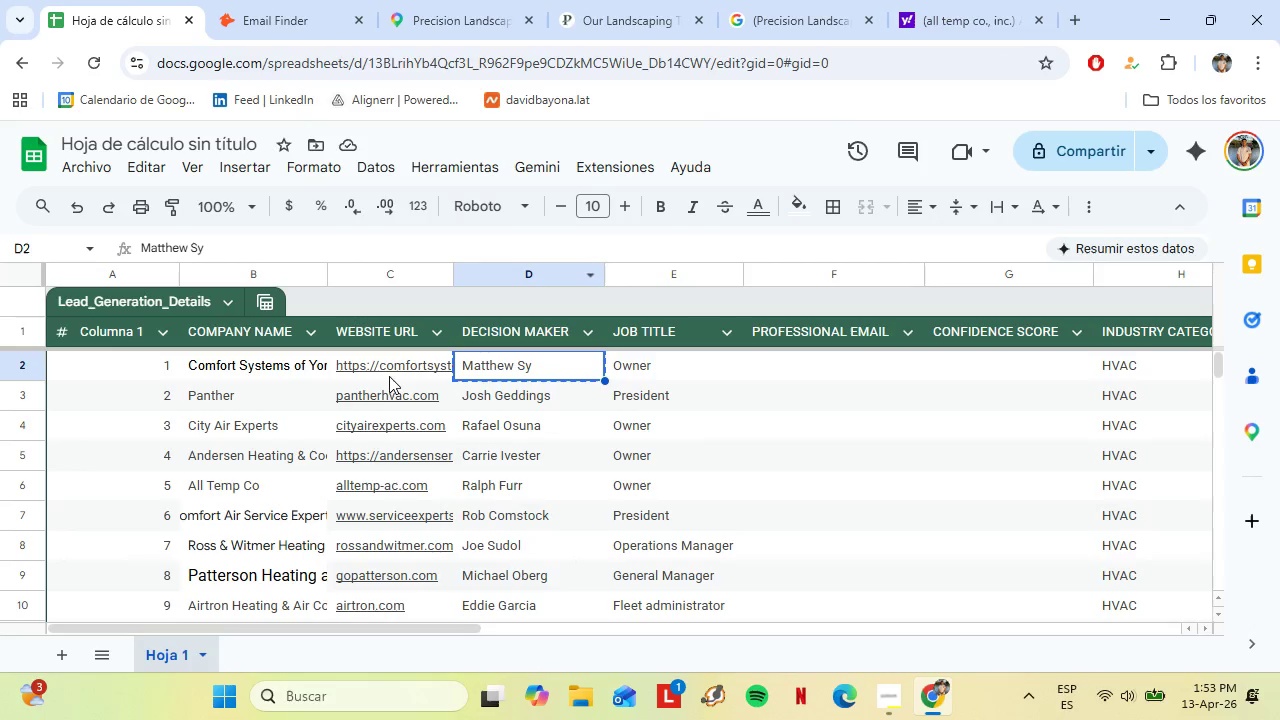 
left_click([385, 370])
 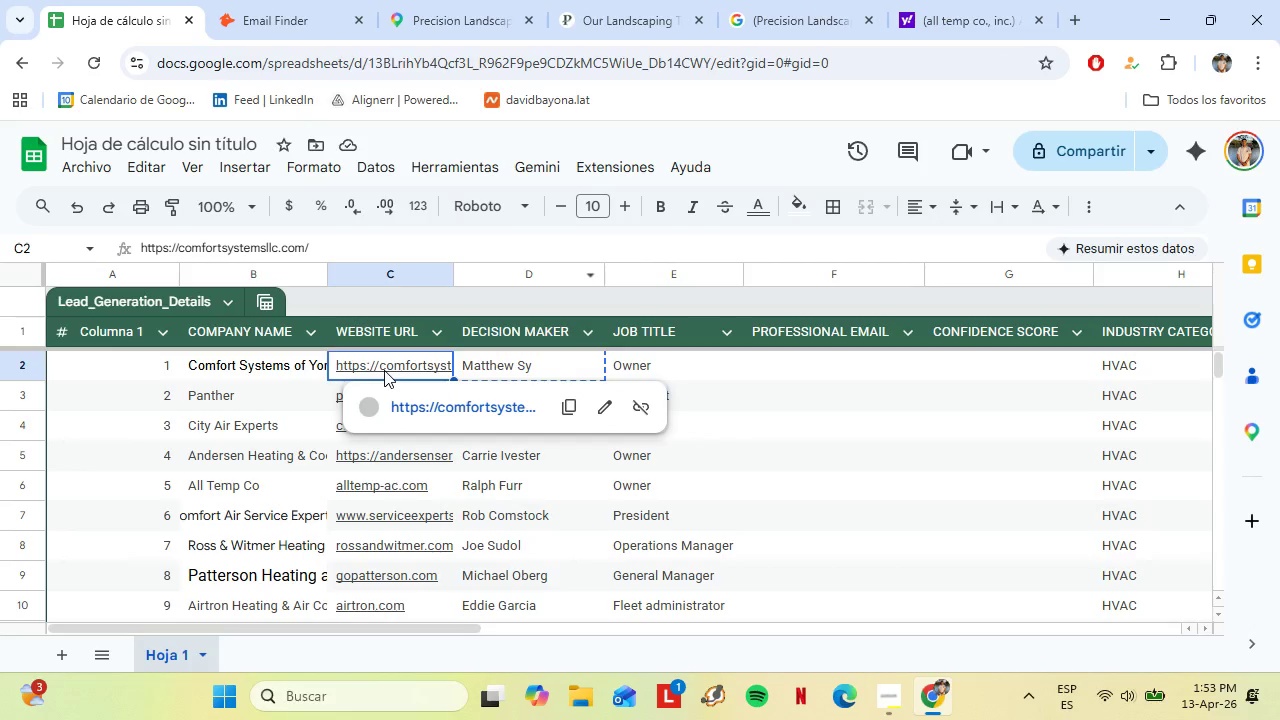 
key(Control+C)
 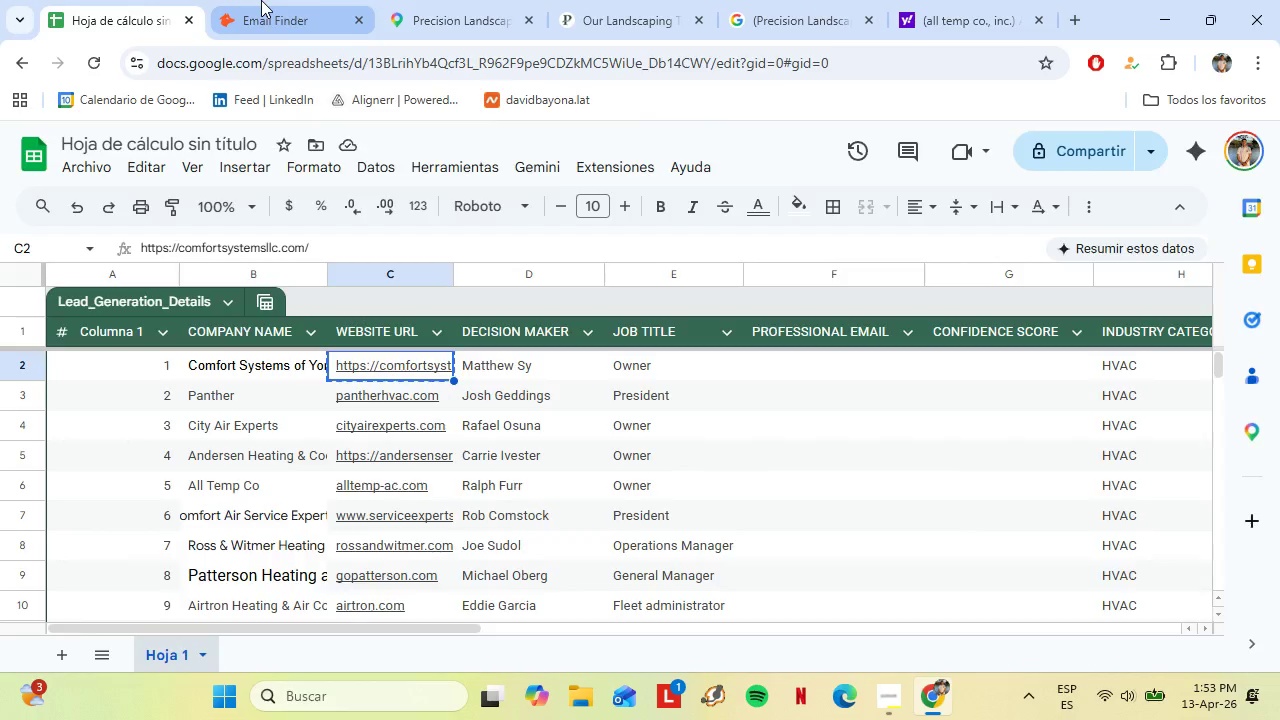 
left_click([261, 0])
 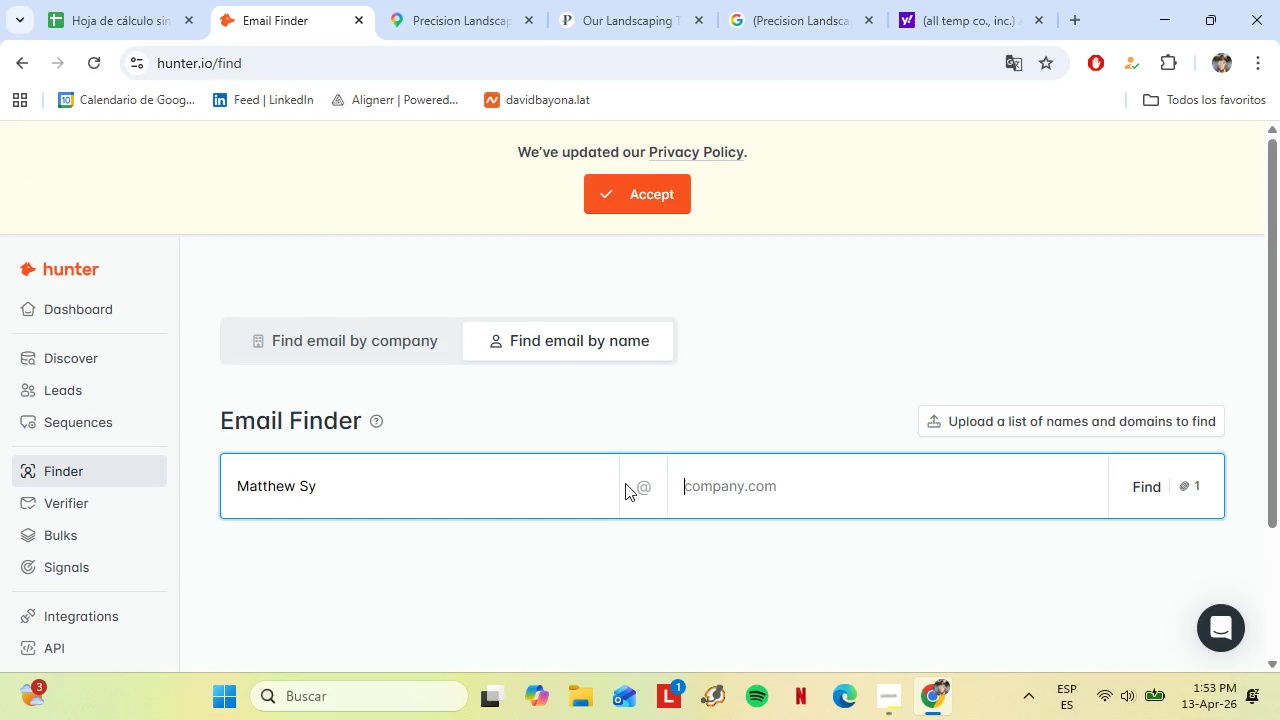 
key(Control+V)
 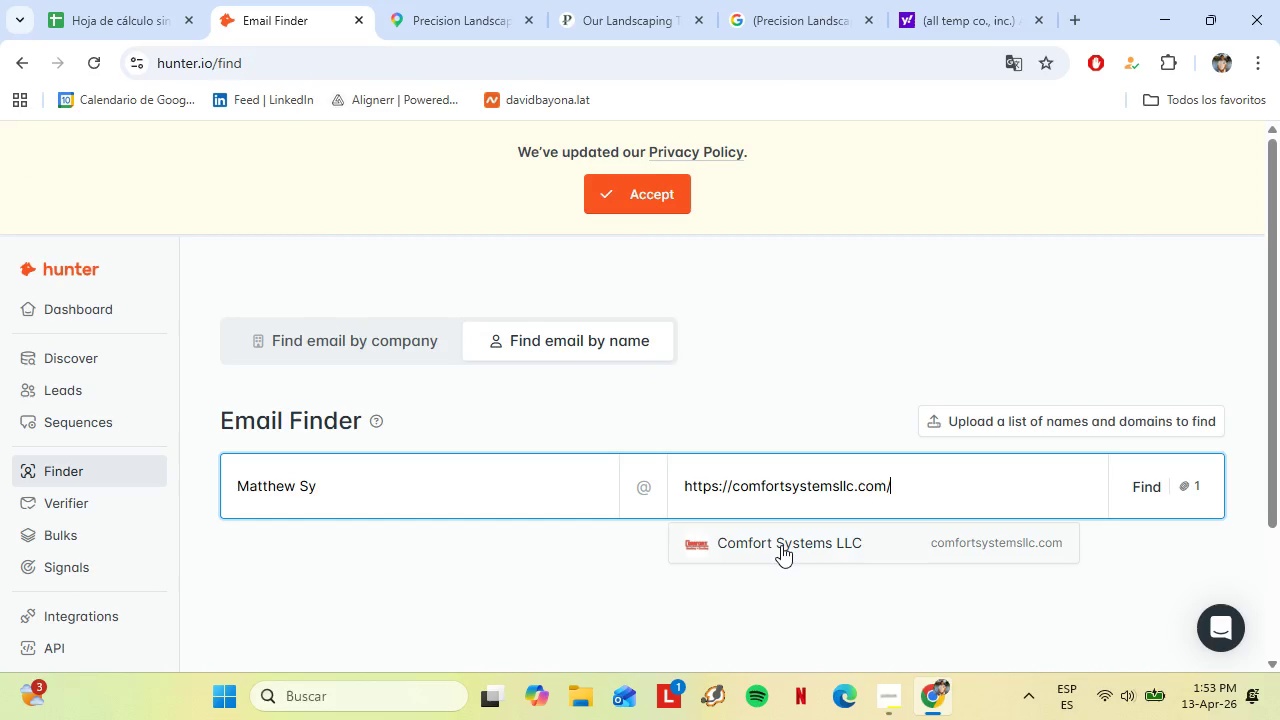 
left_click([782, 545])
 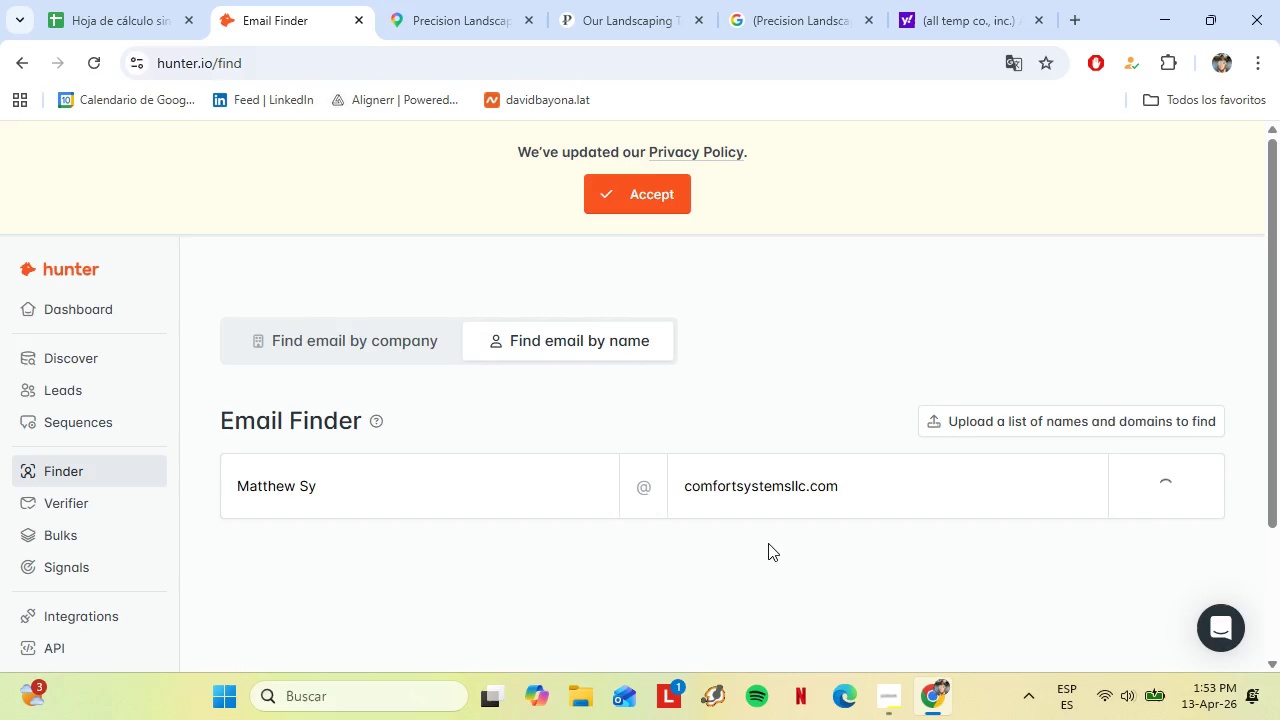 
scroll: coordinate [768, 543], scroll_direction: down, amount: 1.0
 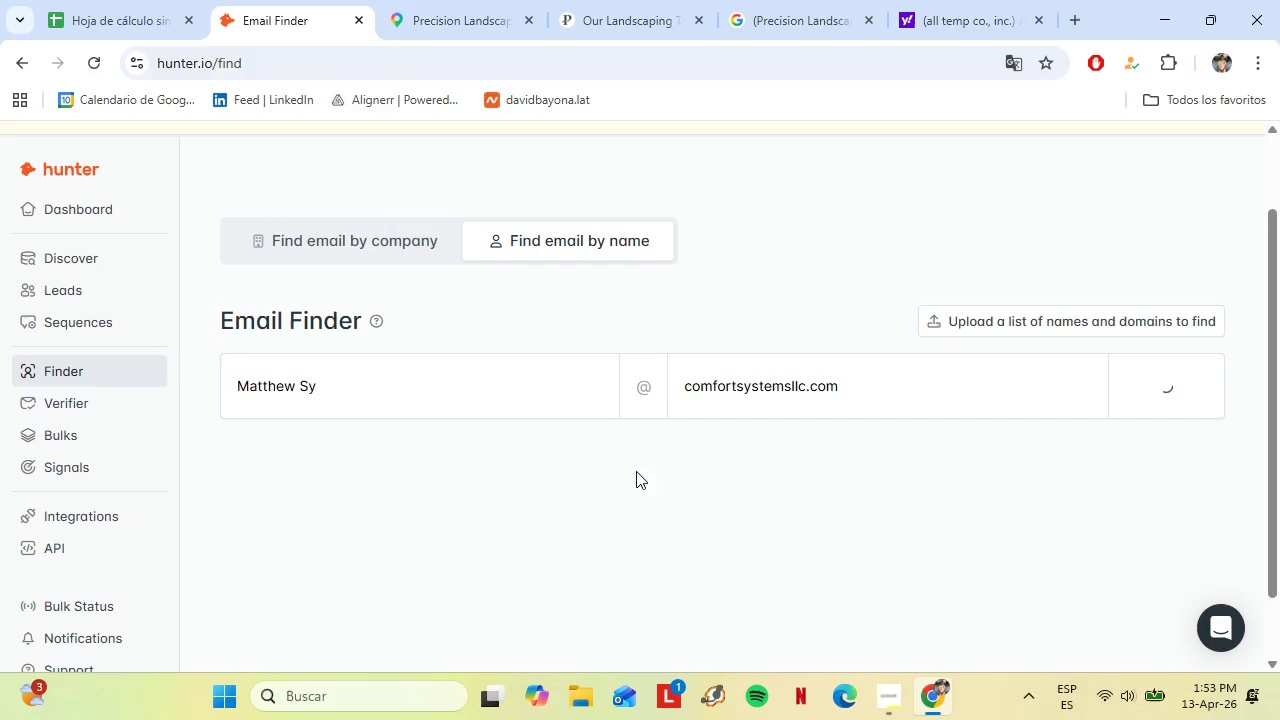 
wait(5.07)
 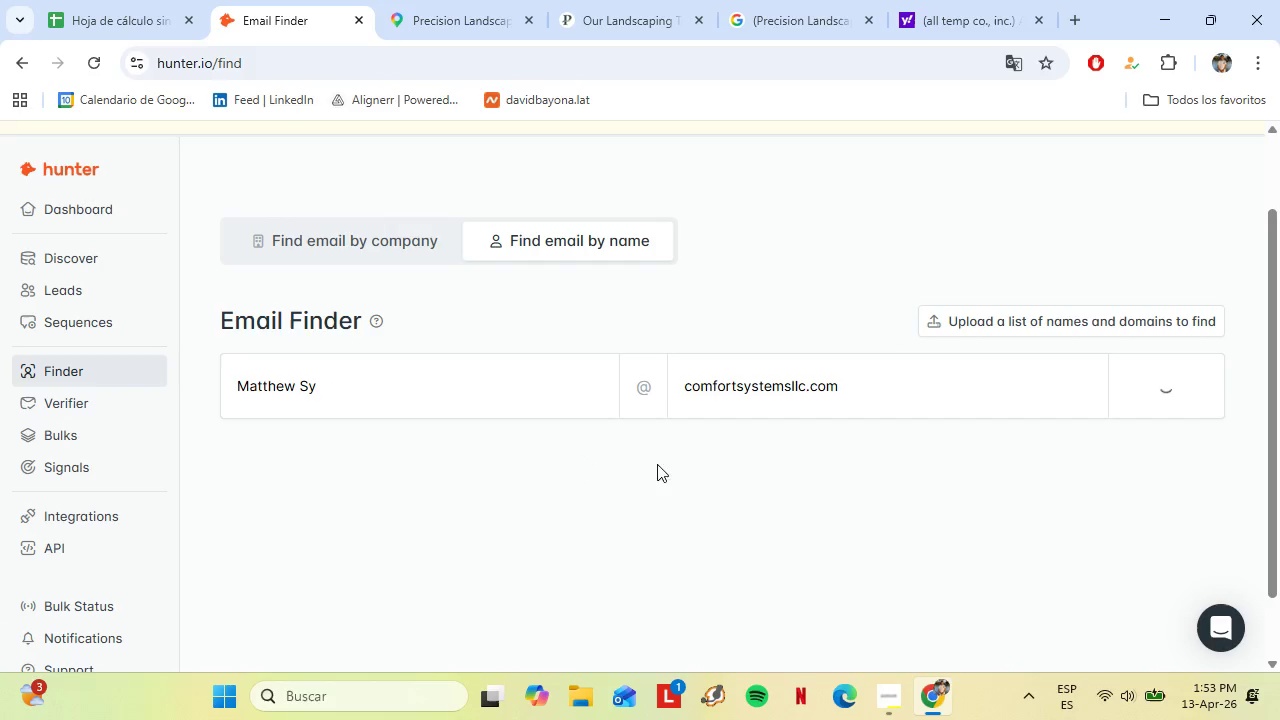 
mouse_move([479, 576])
 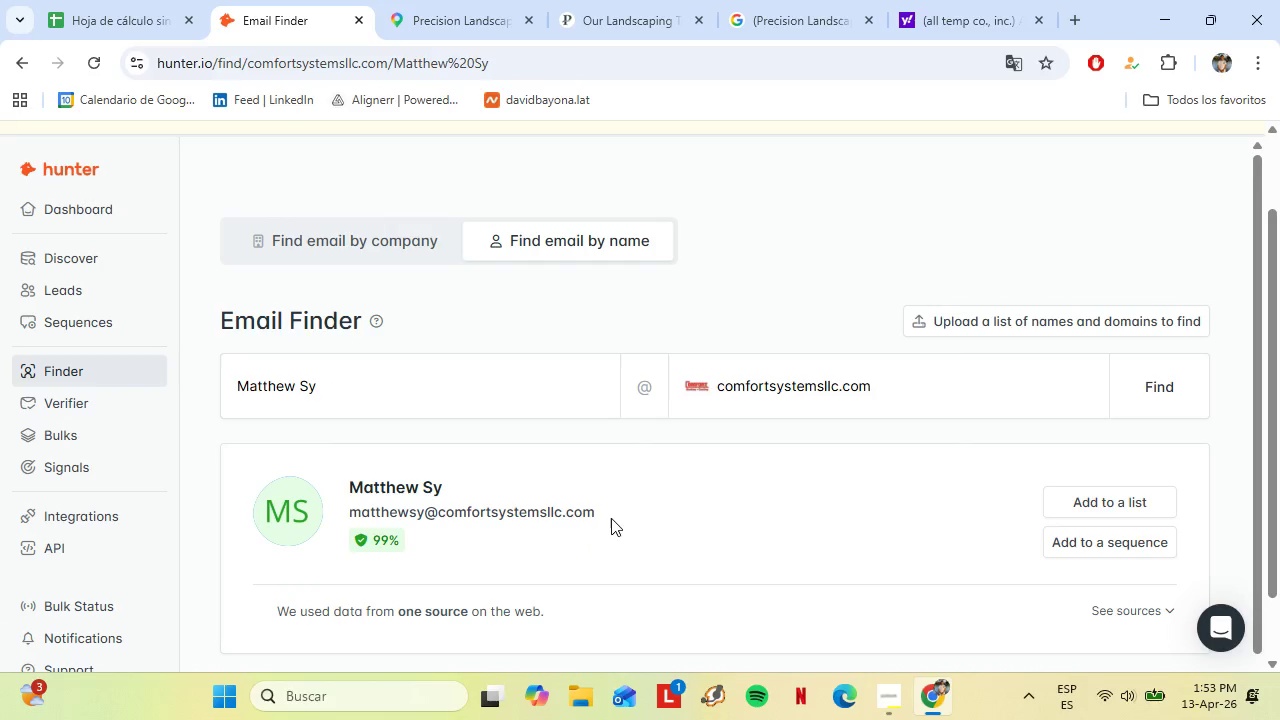 
left_click_drag(start_coordinate=[604, 508], to_coordinate=[351, 517])
 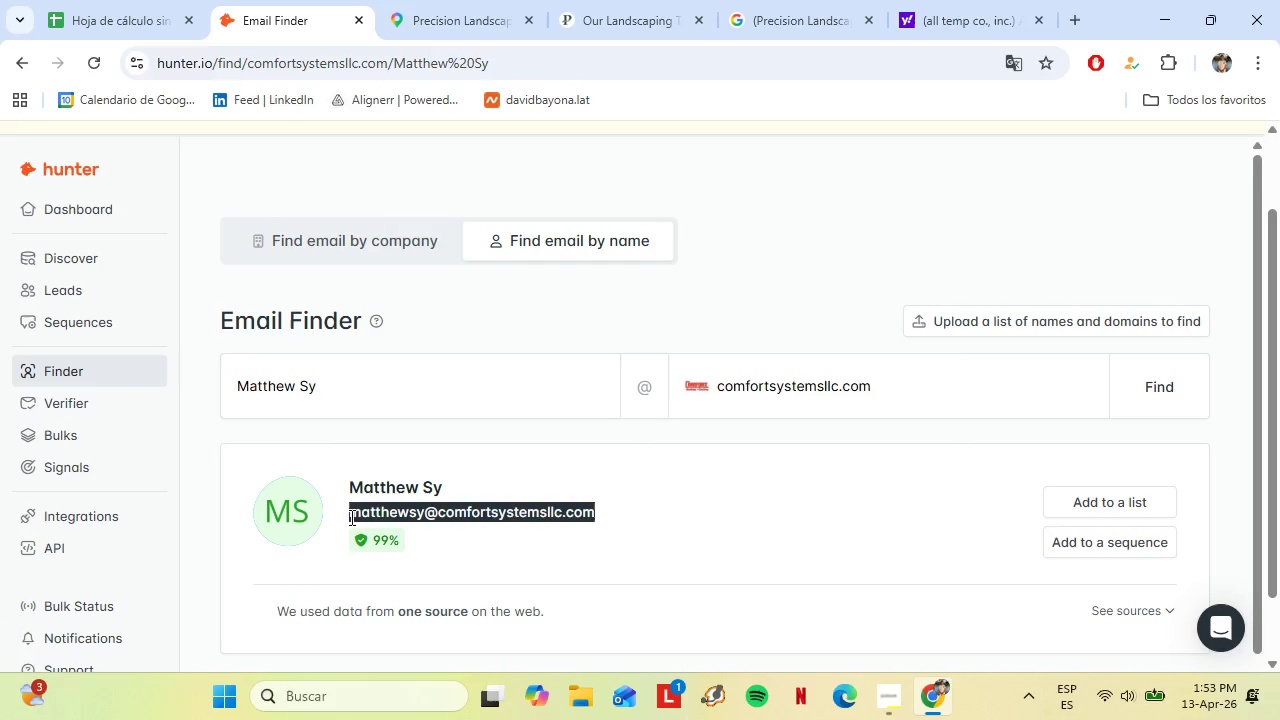 
key(Control+C)
 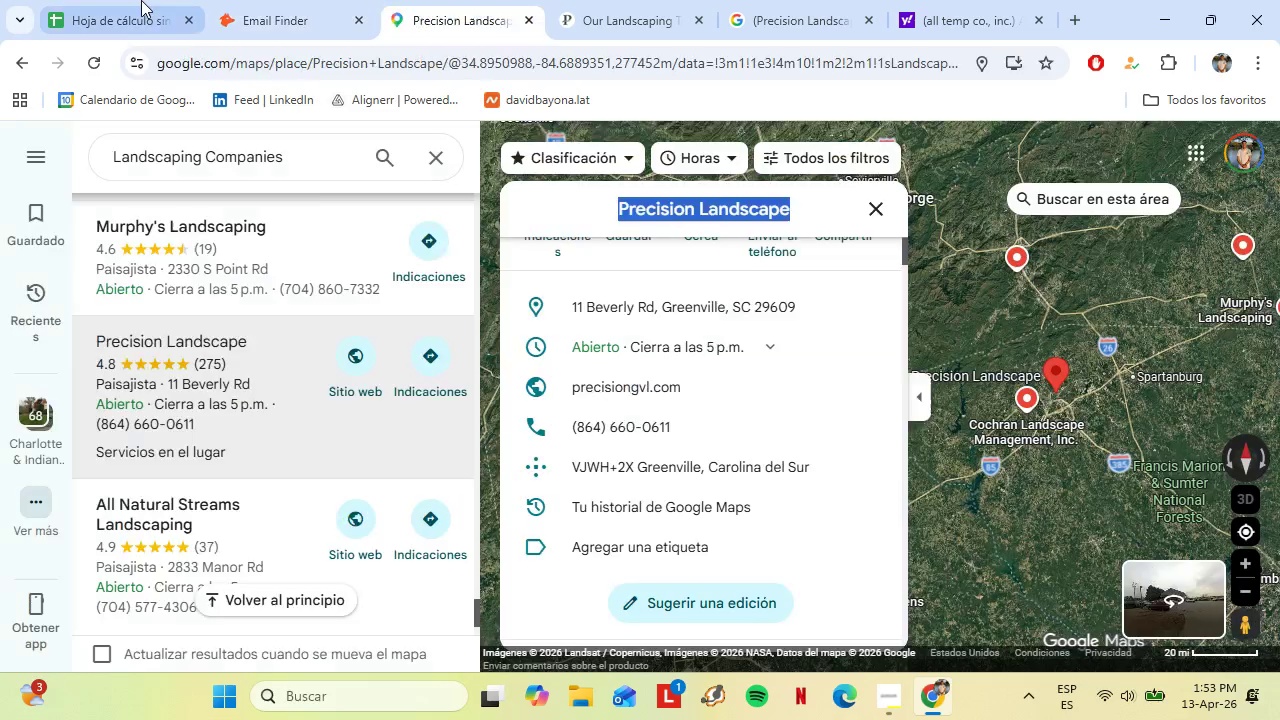 
double_click([141, 0])
 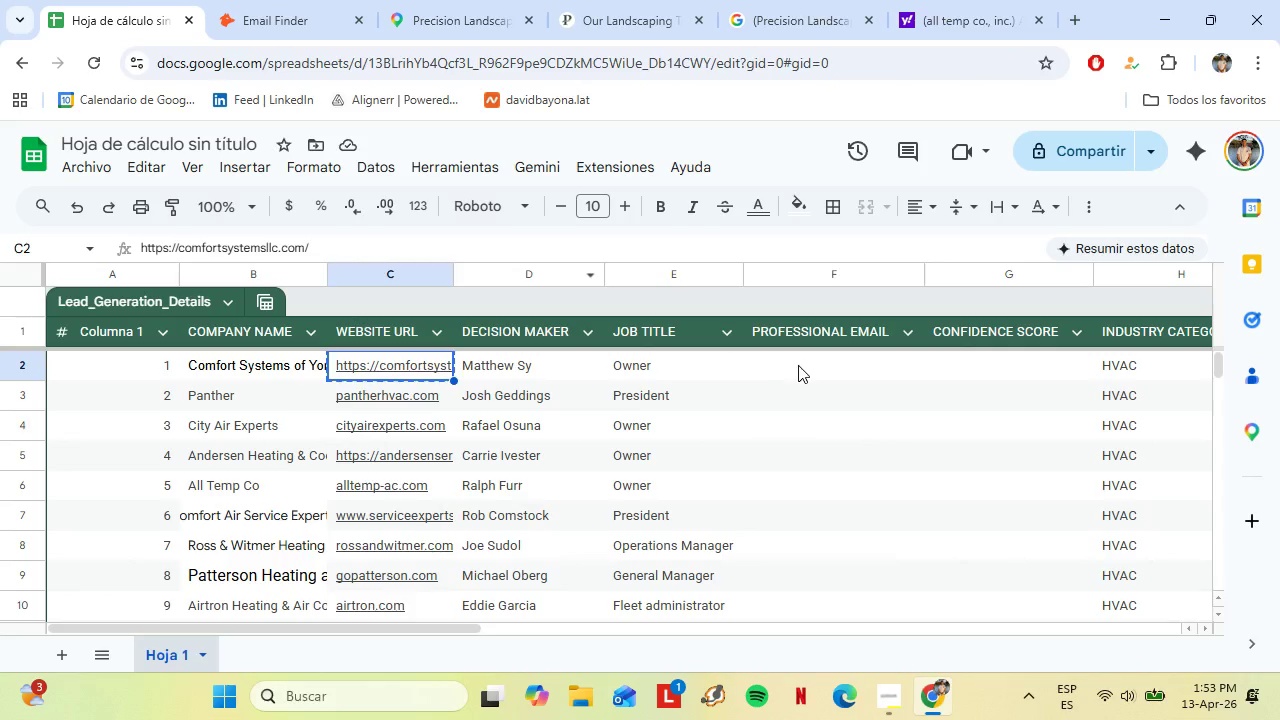 
key(Control+Shift+V)
 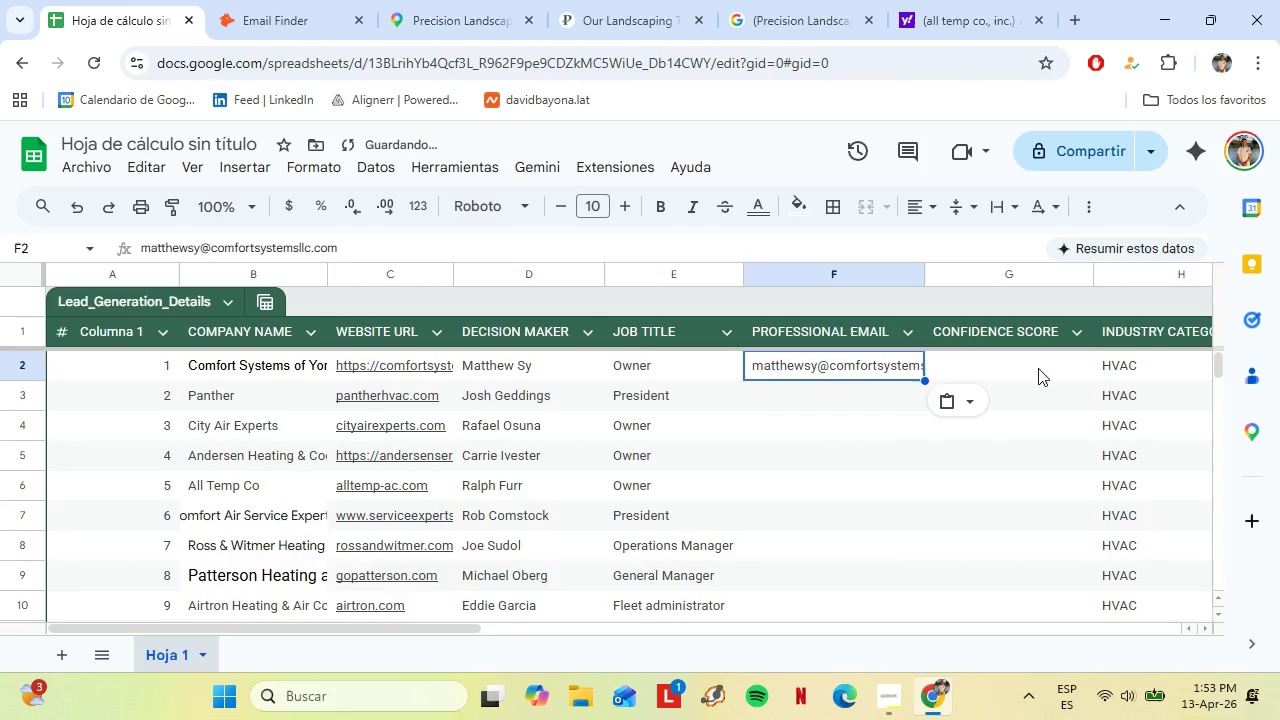 
left_click([1038, 368])
 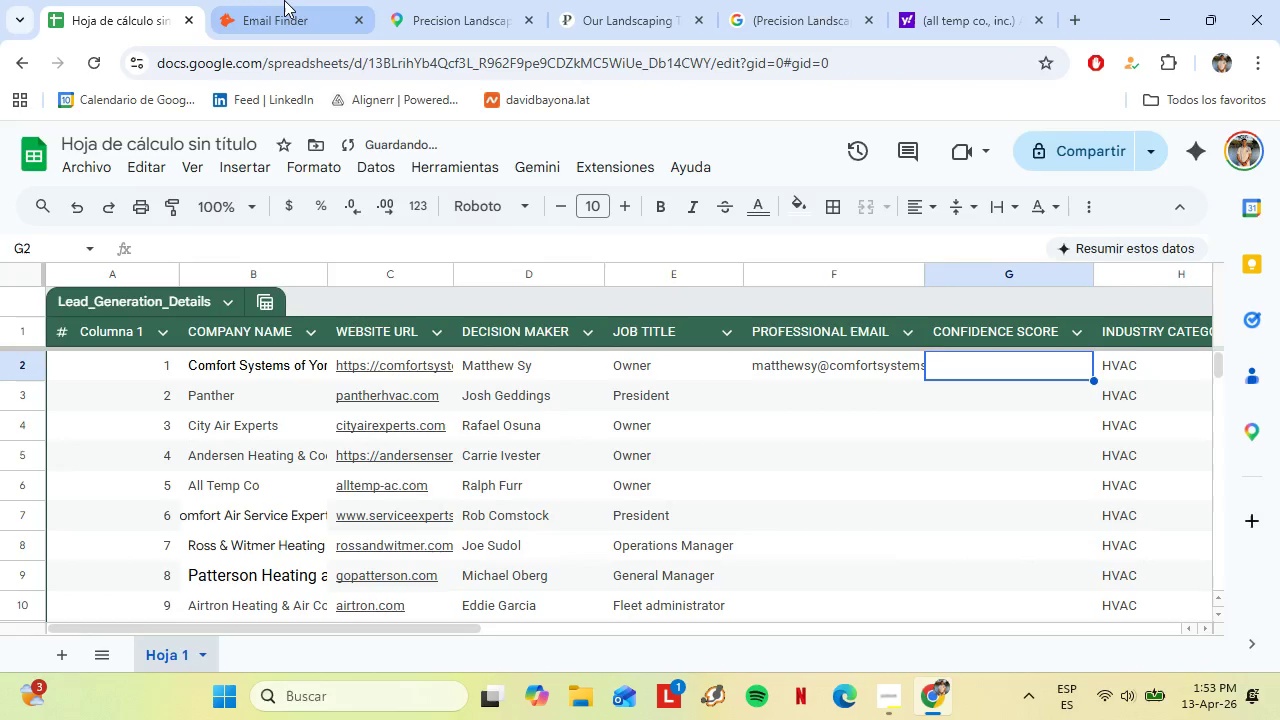 
left_click([284, 0])
 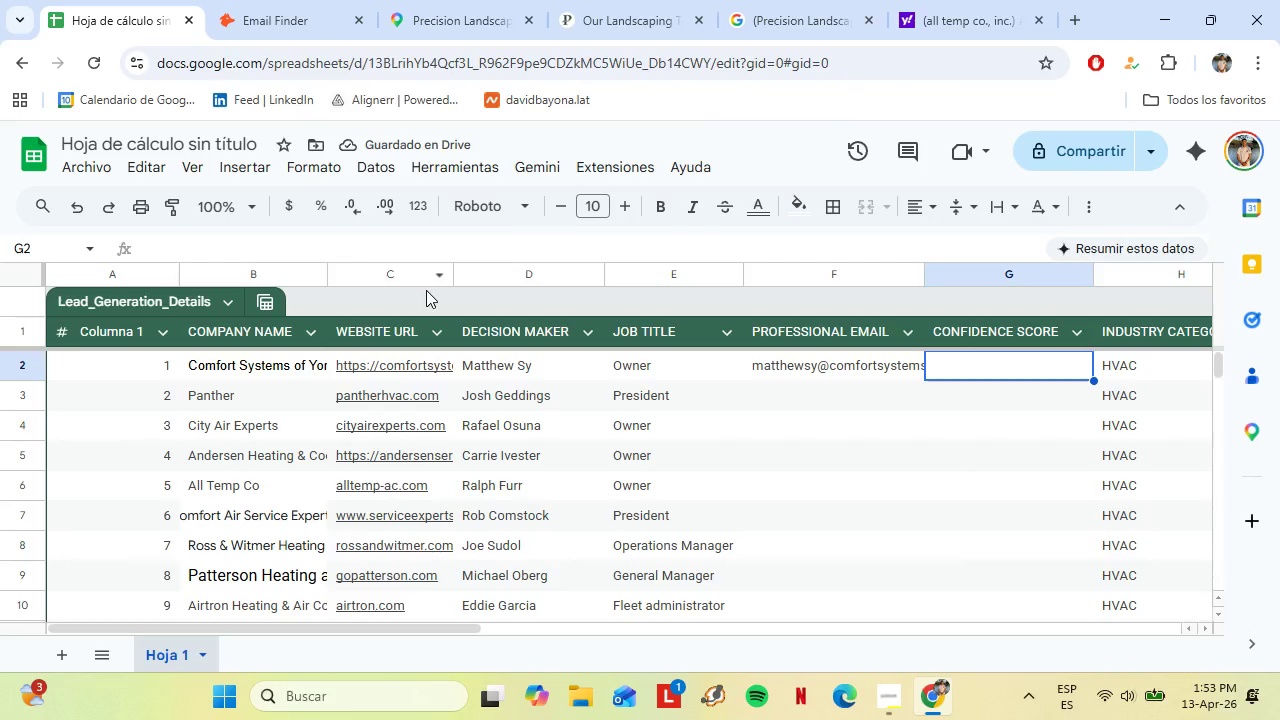 
type(99%)
 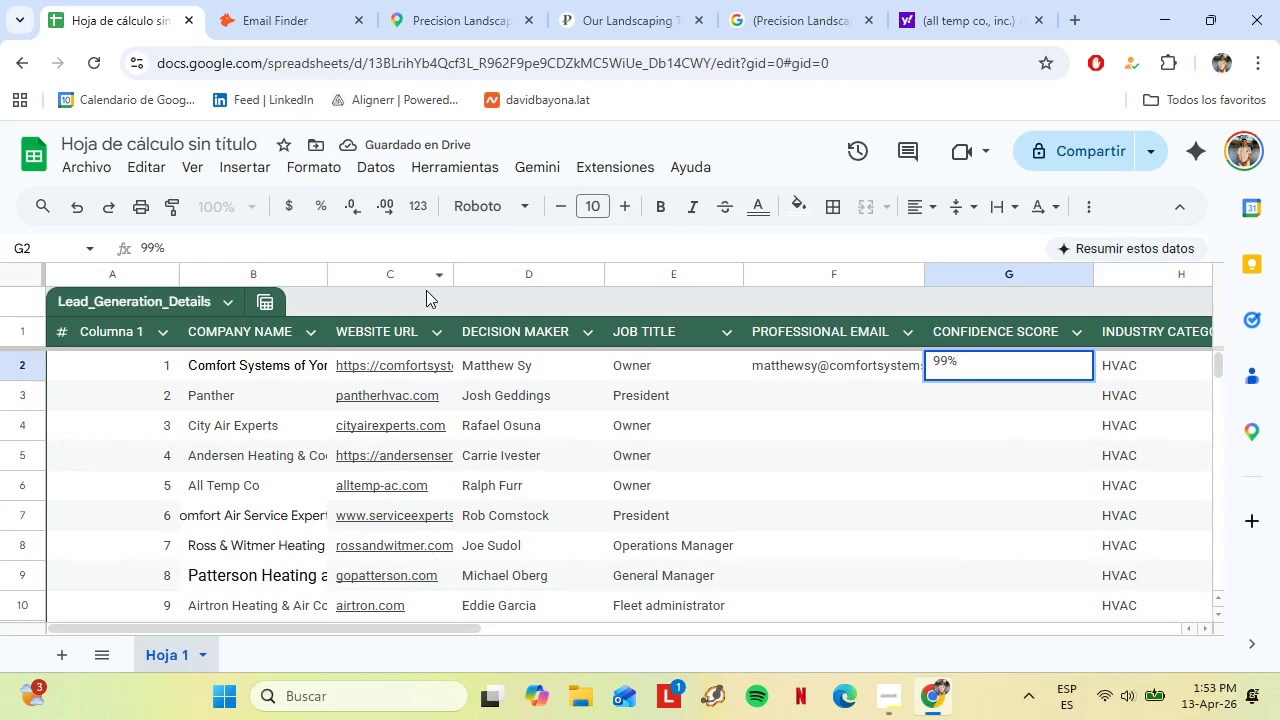 
 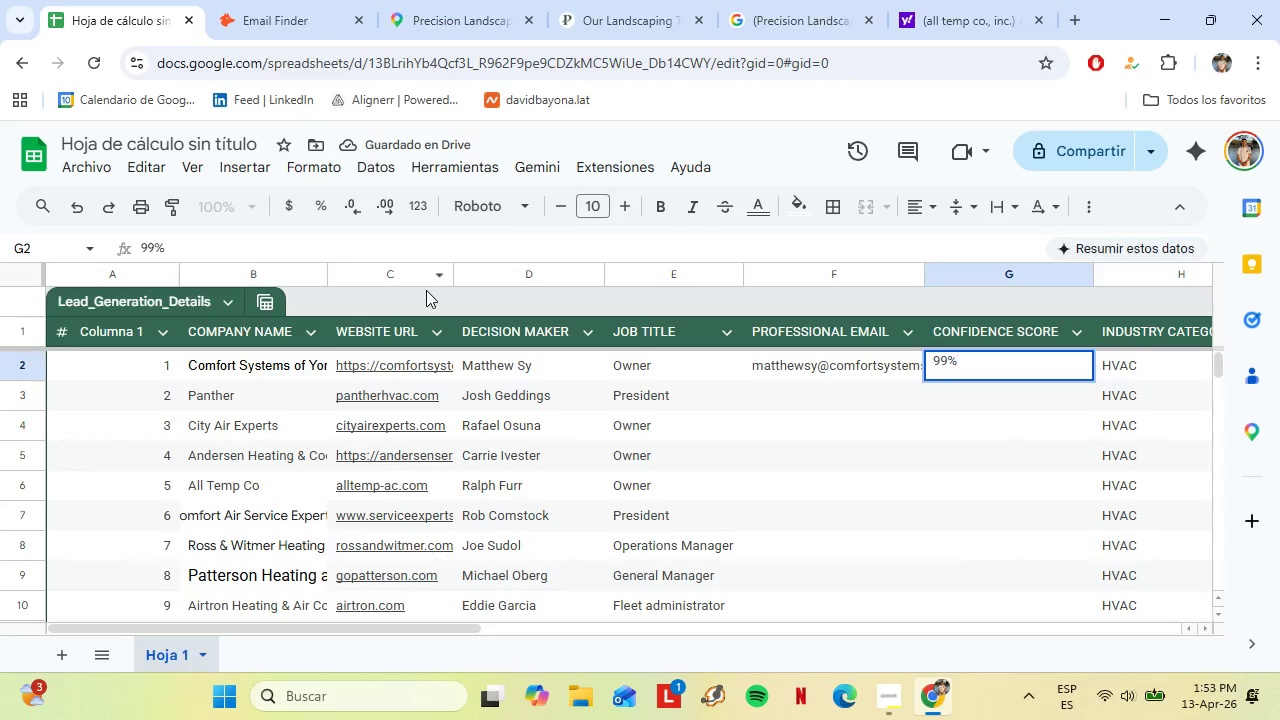 
key(ArrowDown)
 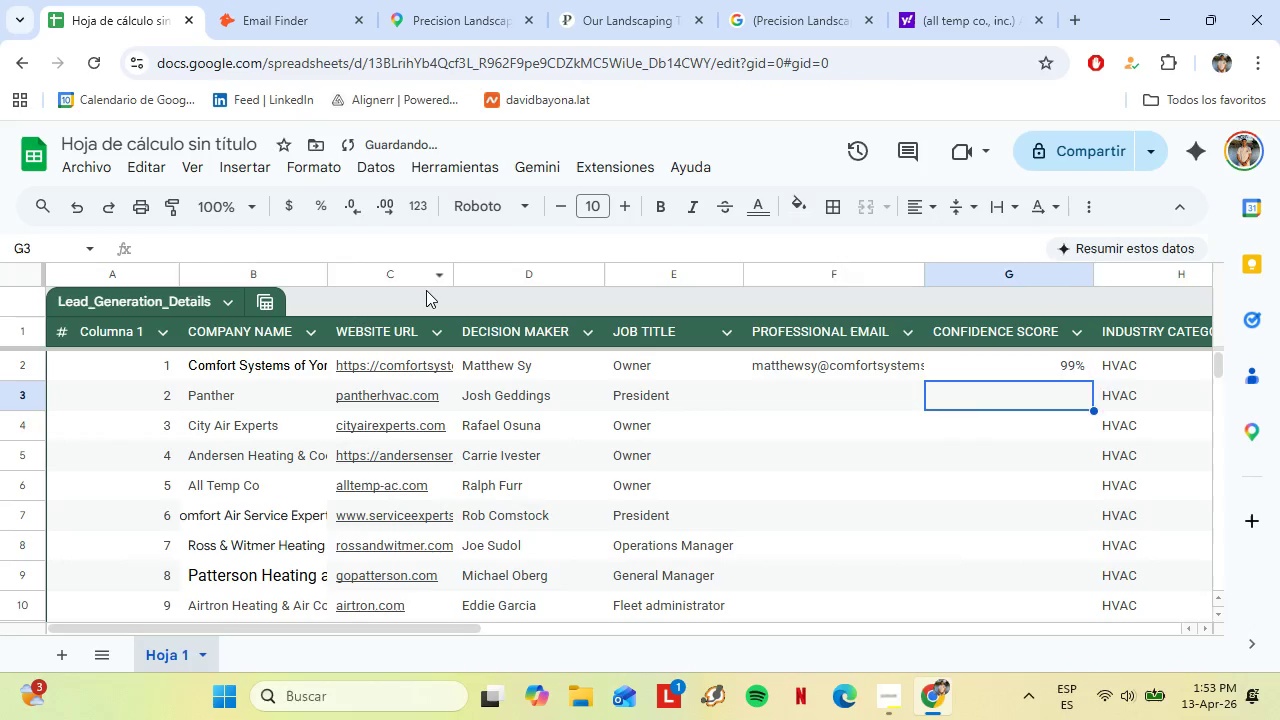 
key(ArrowLeft)
 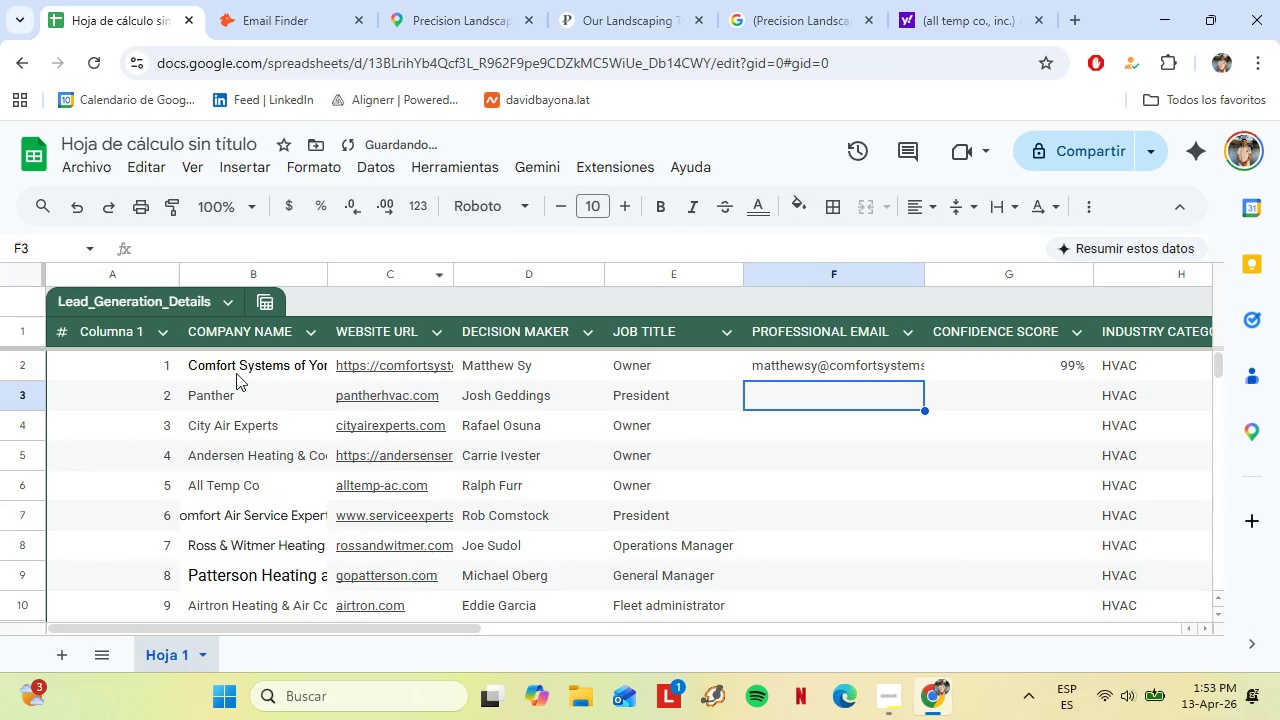 
left_click([206, 398])
 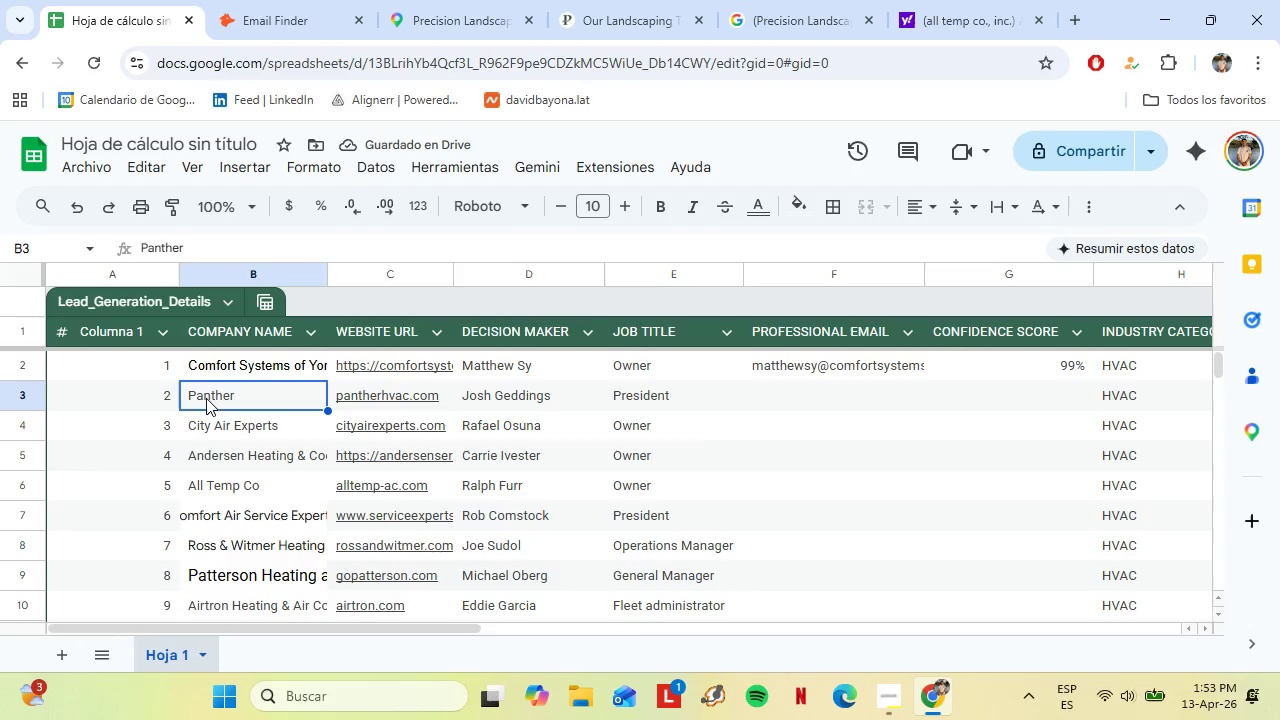 
key(Control+ControlLeft)
 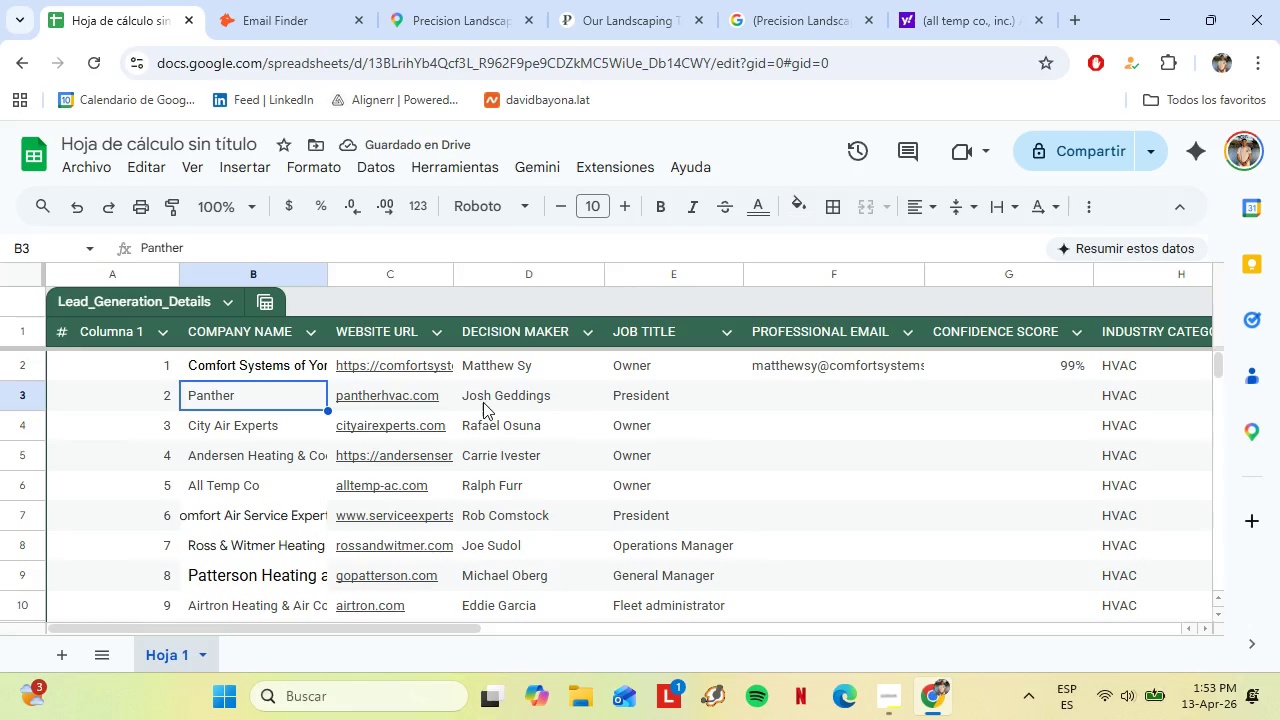 
left_click([484, 393])
 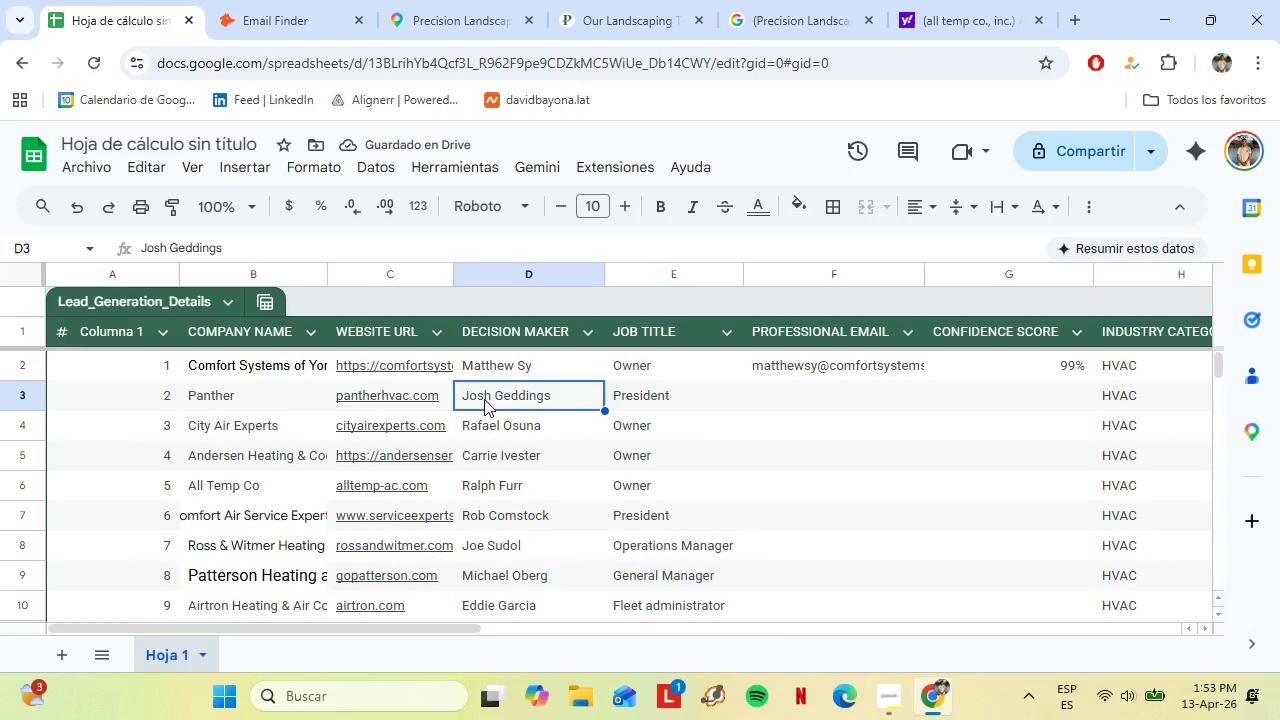 
key(Control+C)
 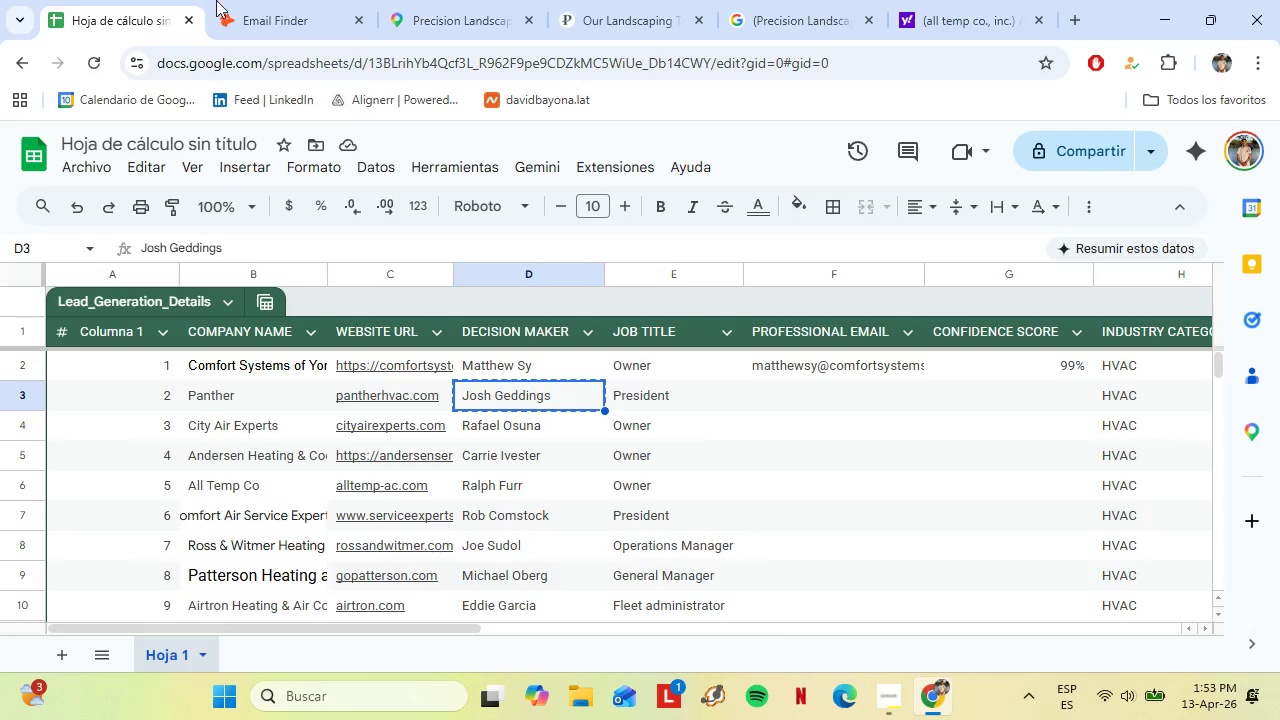 
double_click([293, 0])
 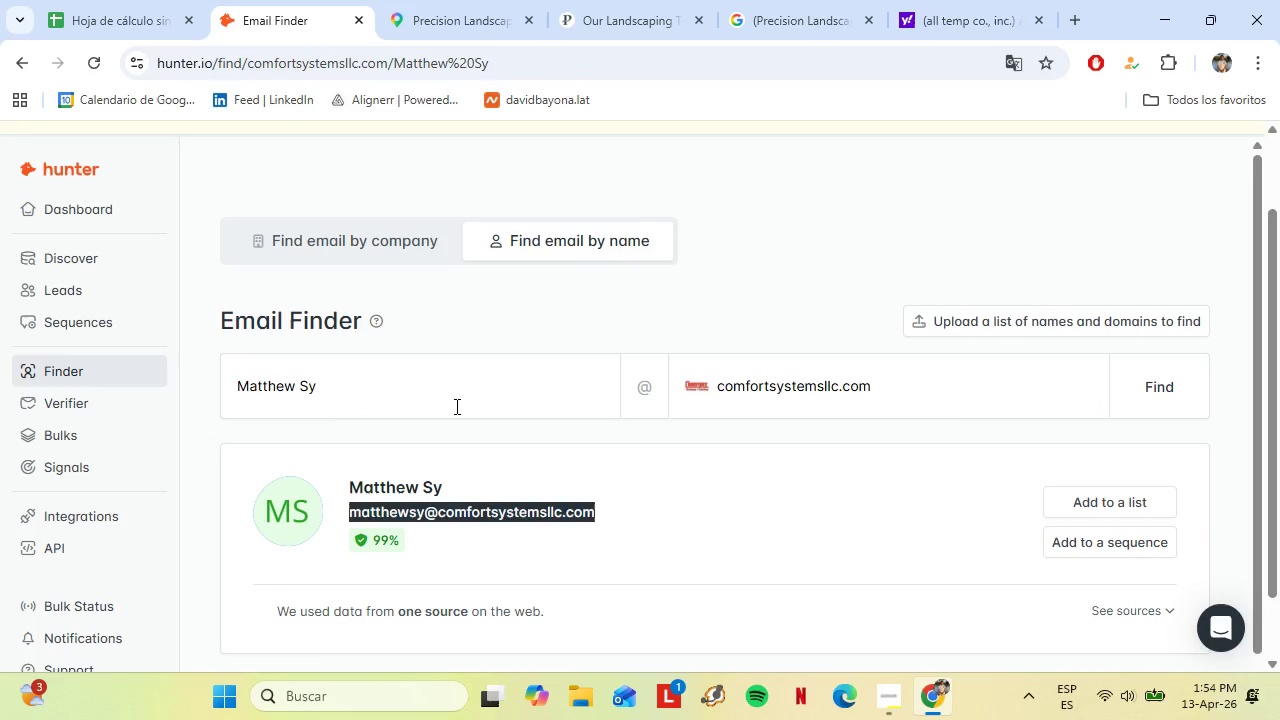 
left_click_drag(start_coordinate=[446, 400], to_coordinate=[160, 368])
 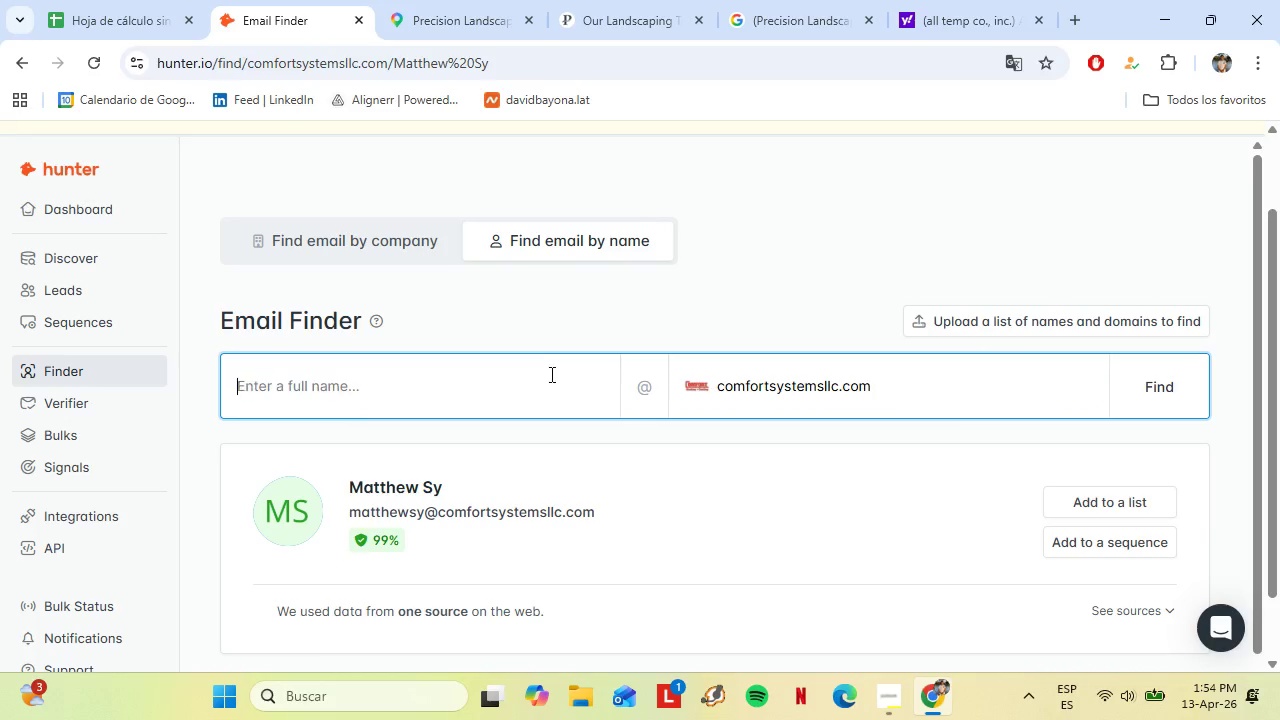 
key(Backspace)
 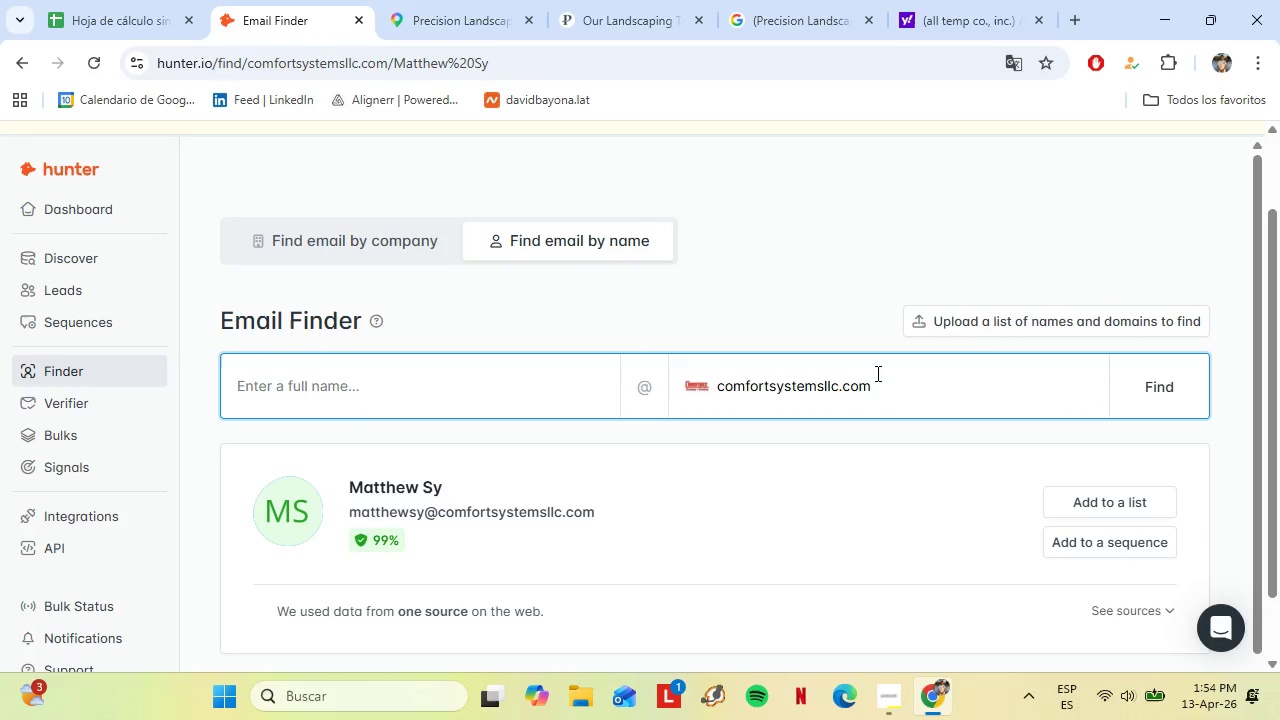 
left_click_drag(start_coordinate=[892, 387], to_coordinate=[702, 391])
 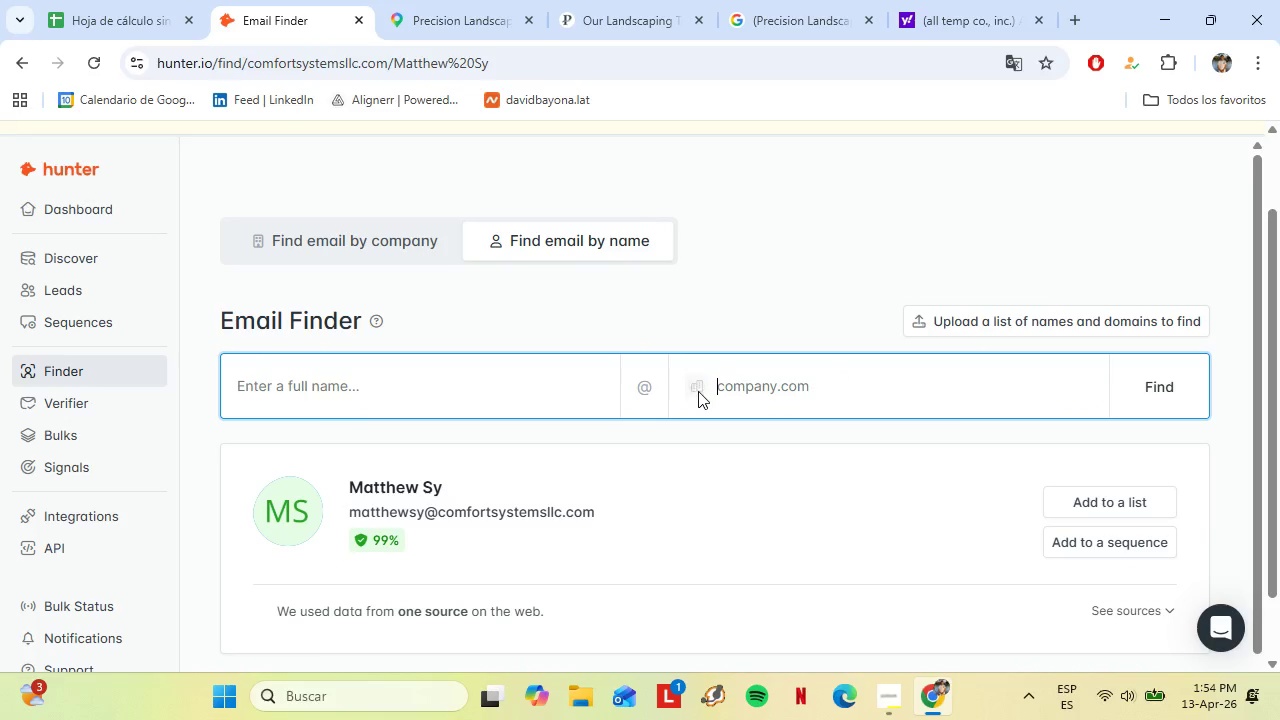 
key(Backspace)
 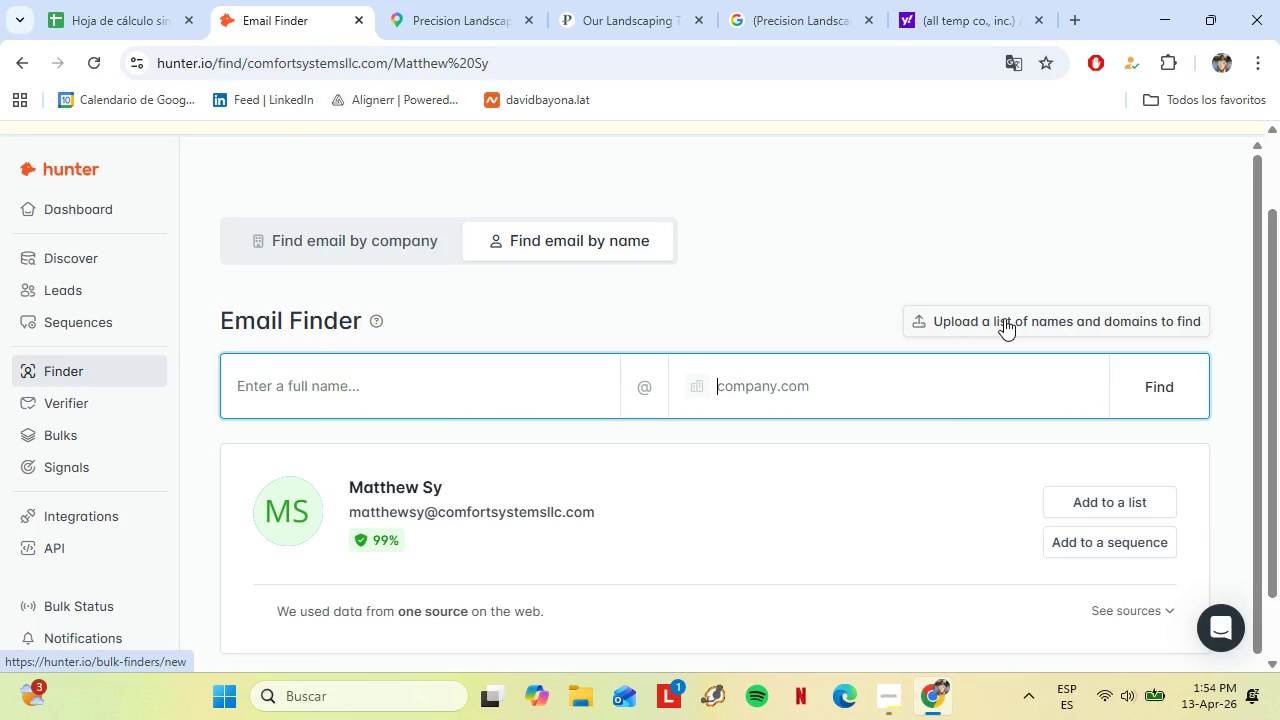 
left_click([967, 325])
 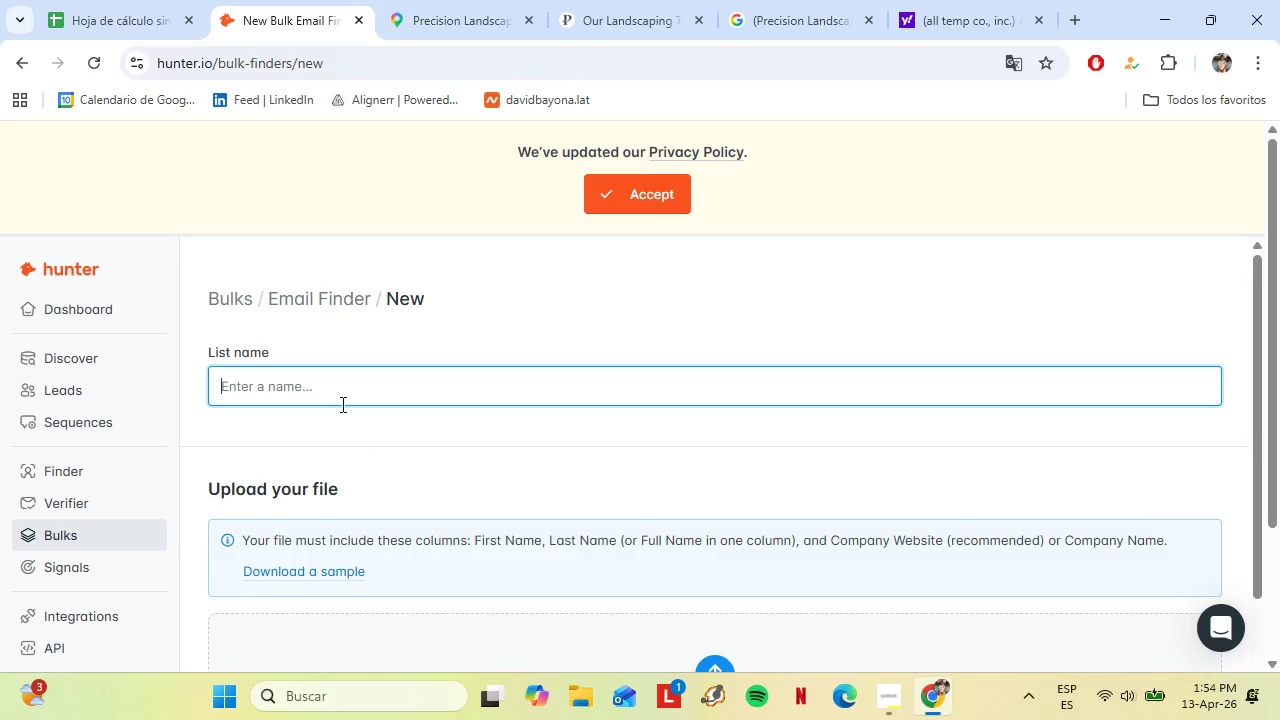 
hold_key(key=ShiftLeft, duration=1.51)
 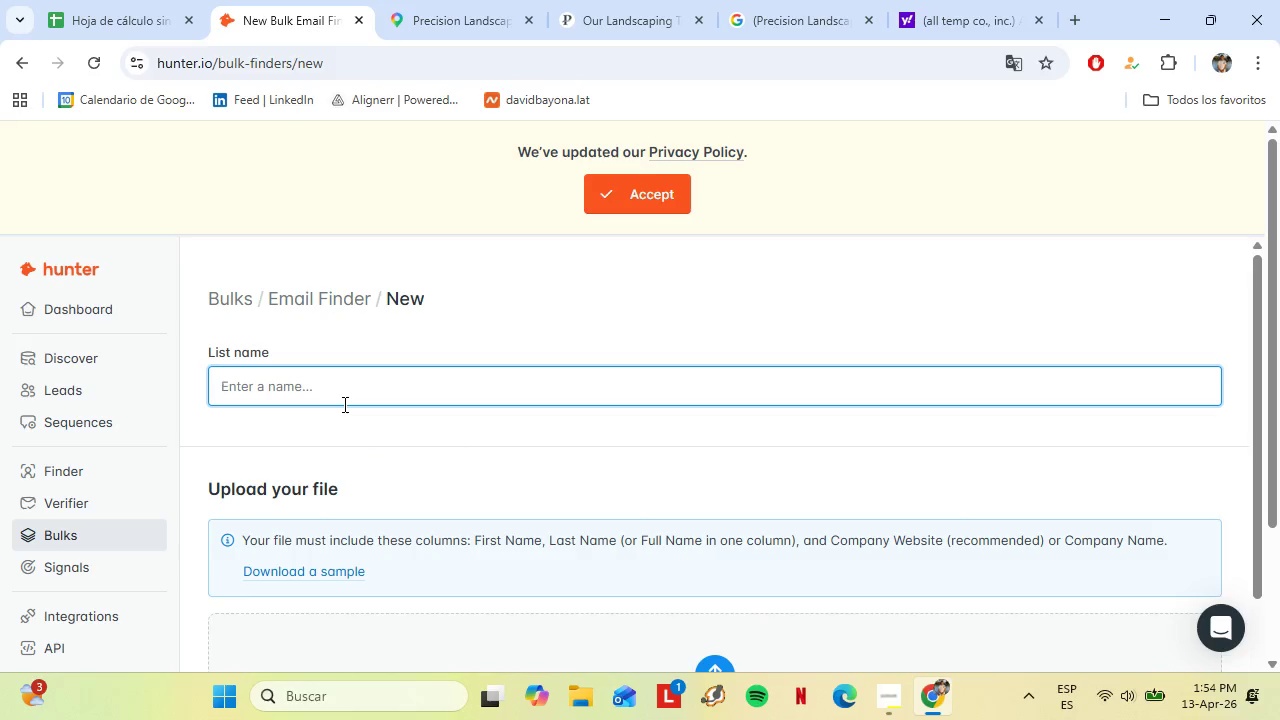 
hold_key(key=ShiftLeft, duration=1.52)
 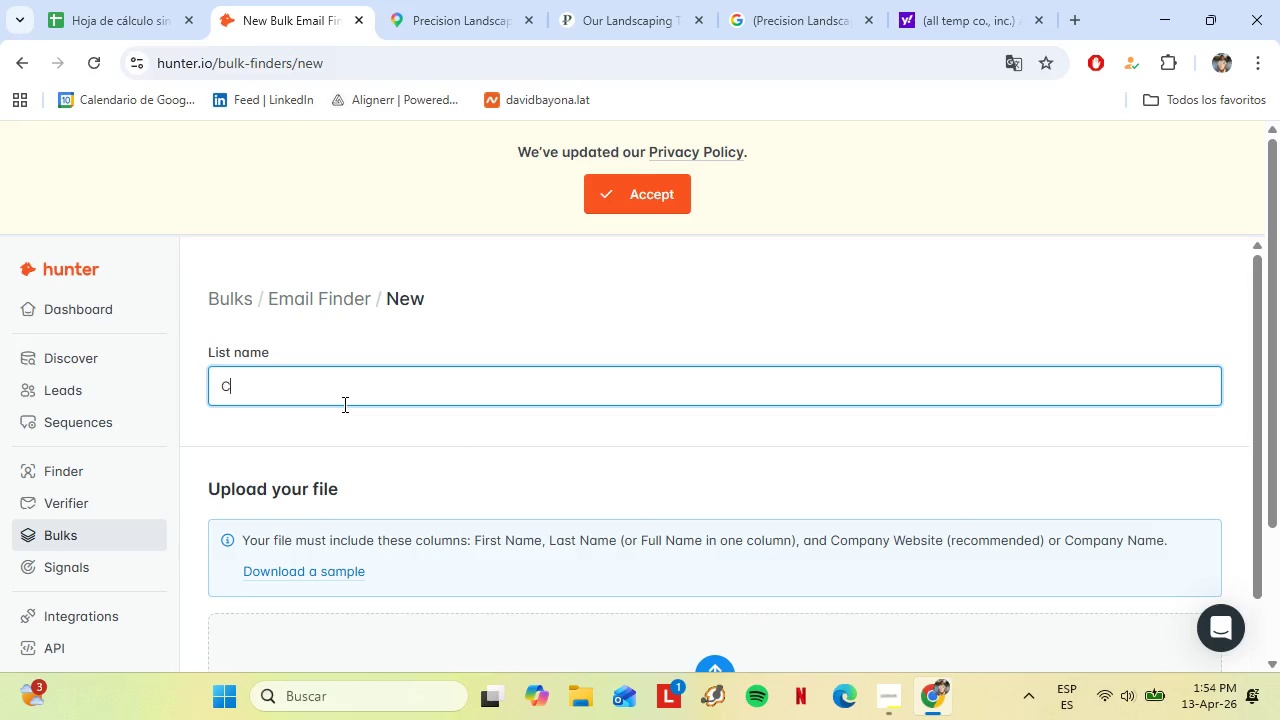 
type(Charkitte)
 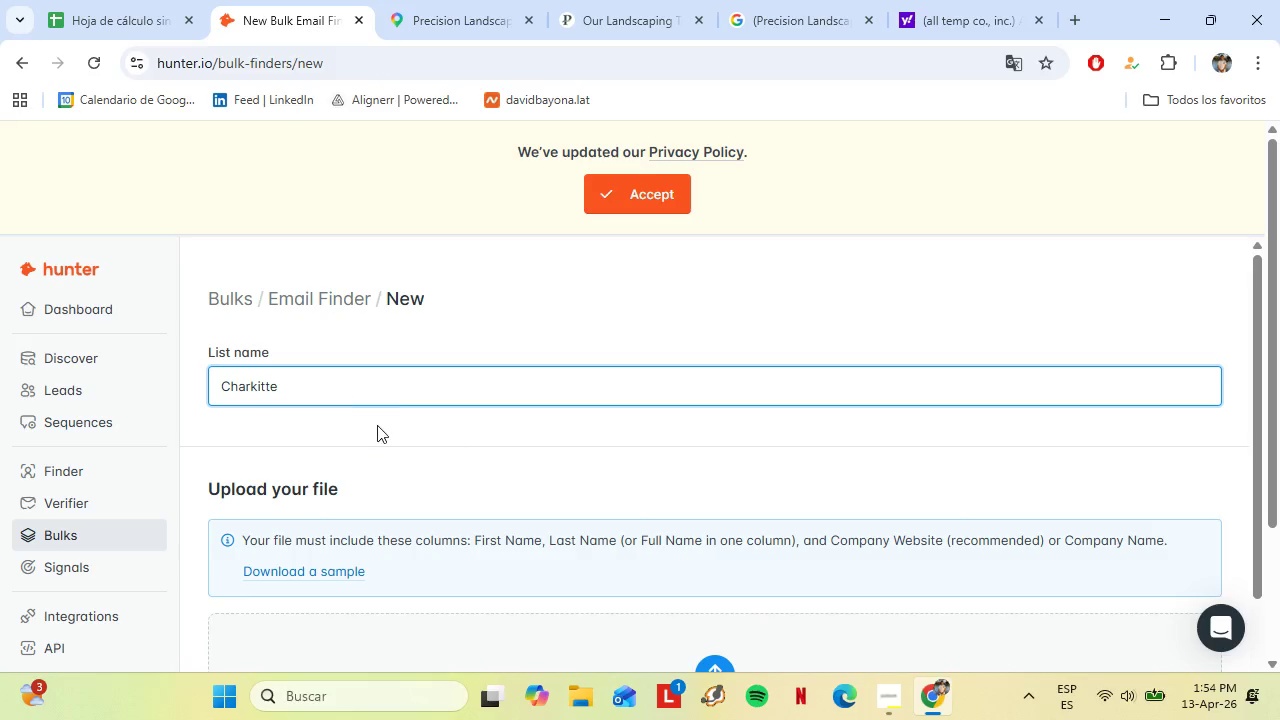 
scroll: coordinate [378, 425], scroll_direction: up, amount: 1.0
 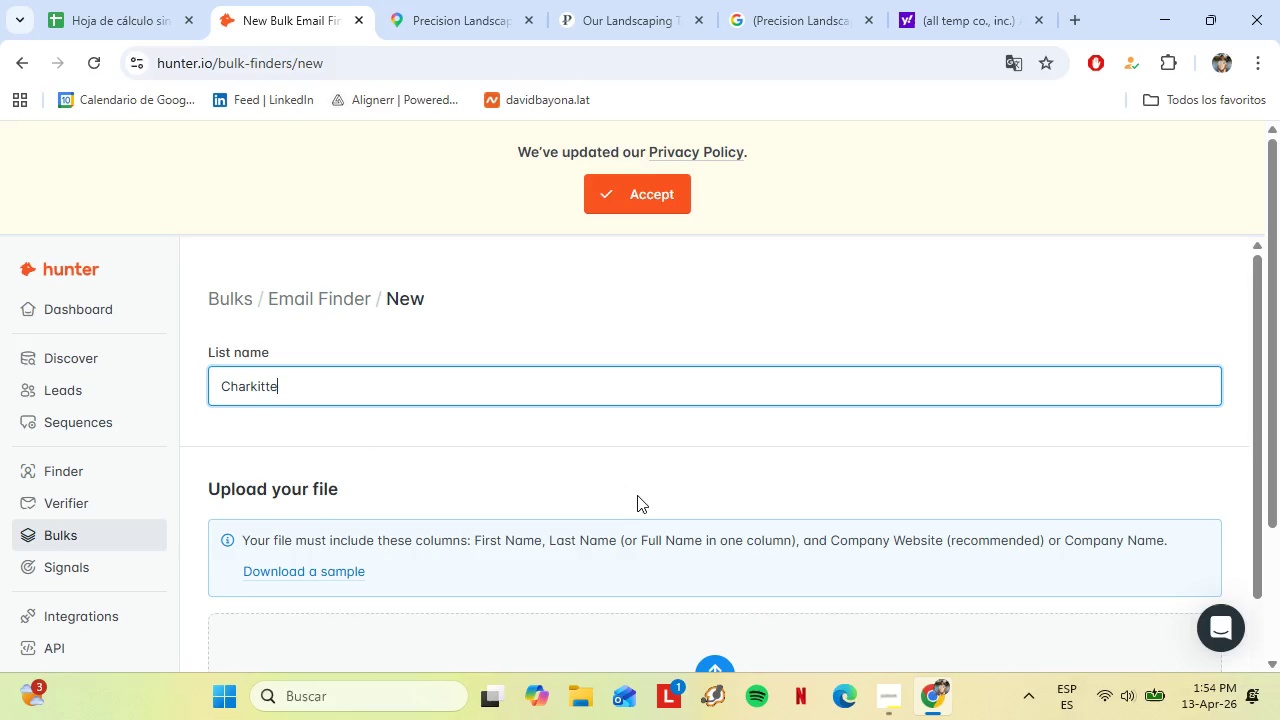 
scroll: coordinate [636, 494], scroll_direction: down, amount: 2.0
 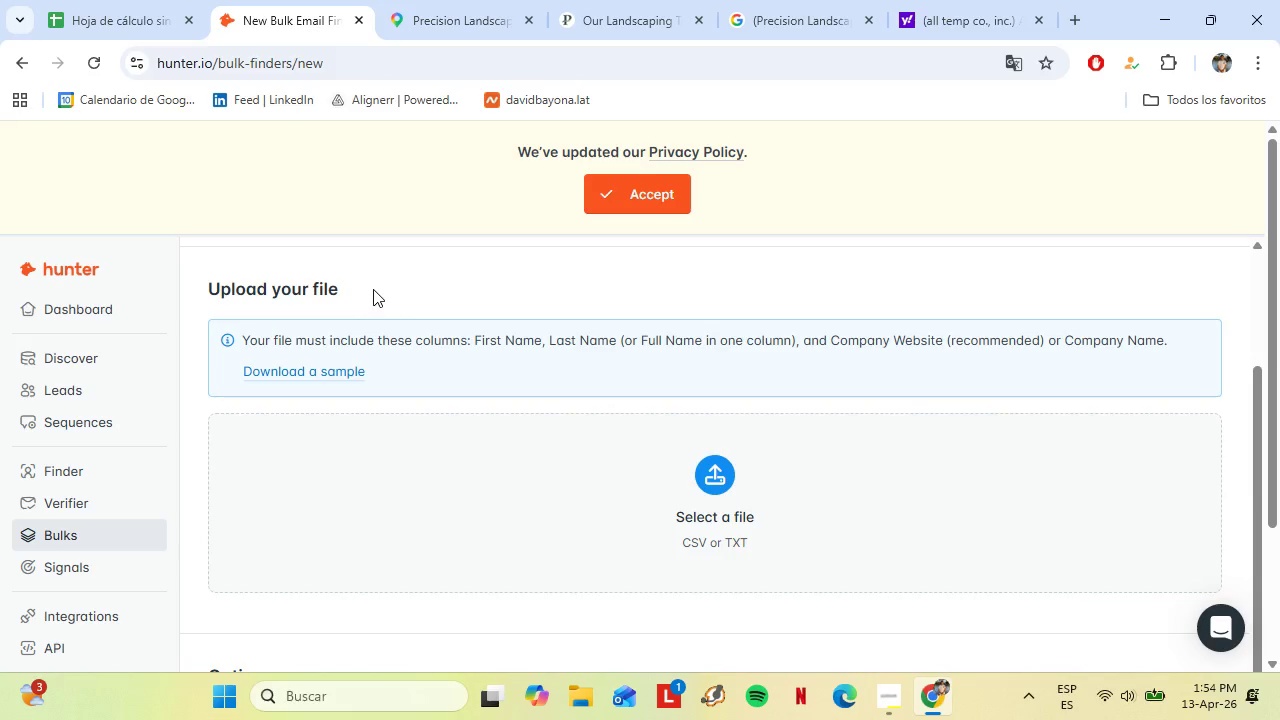 
left_click([405, 296])
 